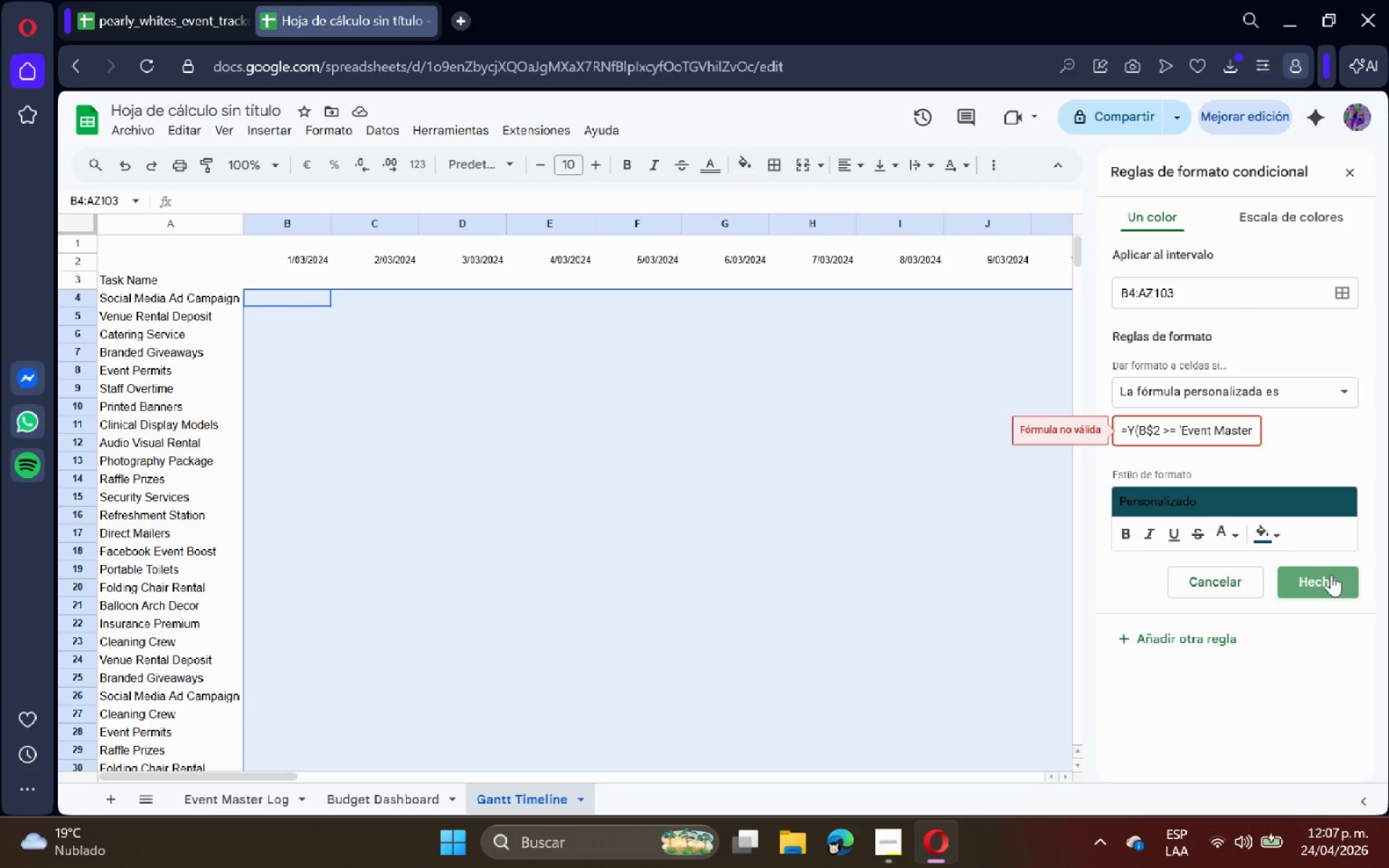 
double_click([1330, 574])
 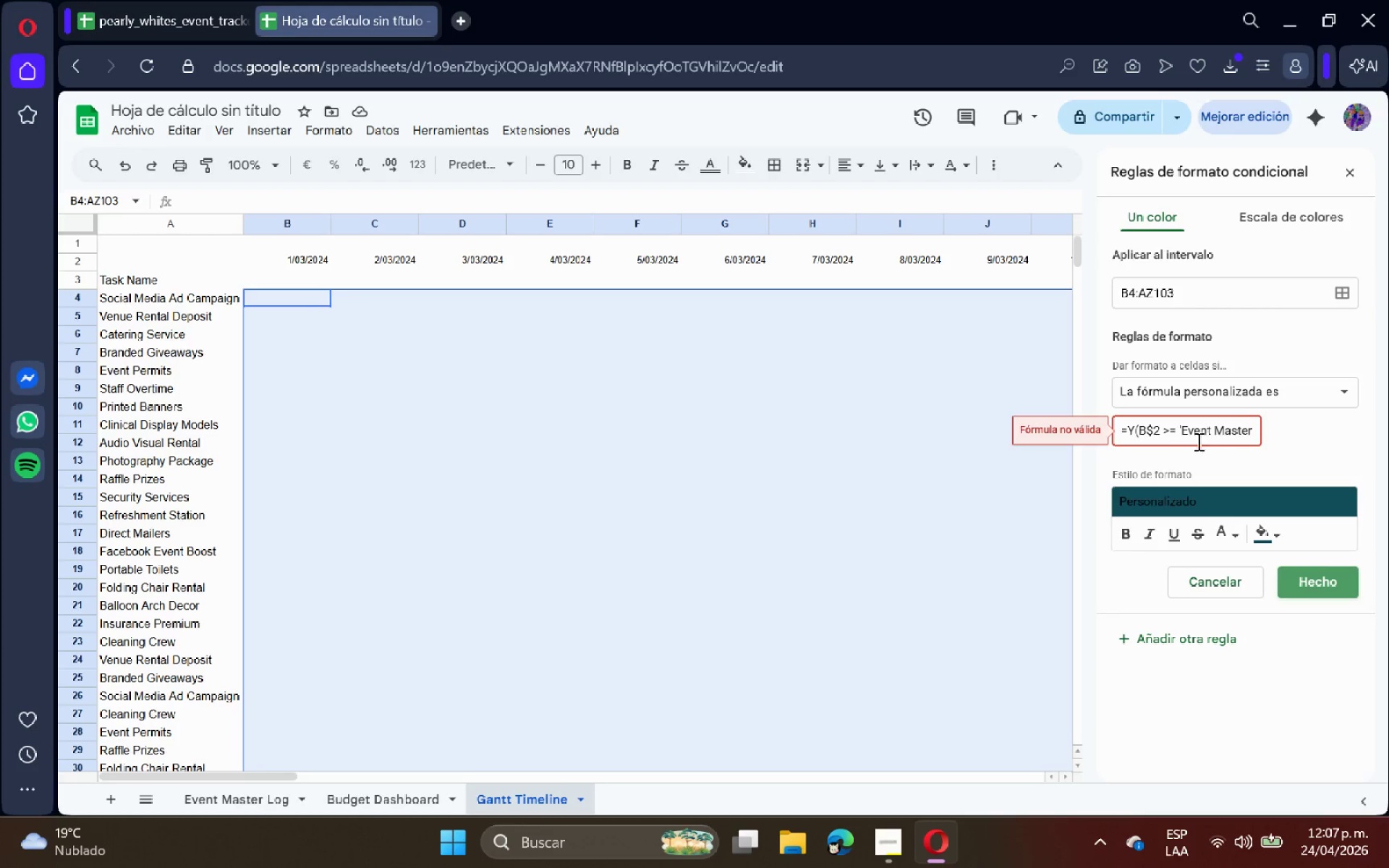 
left_click([1181, 436])
 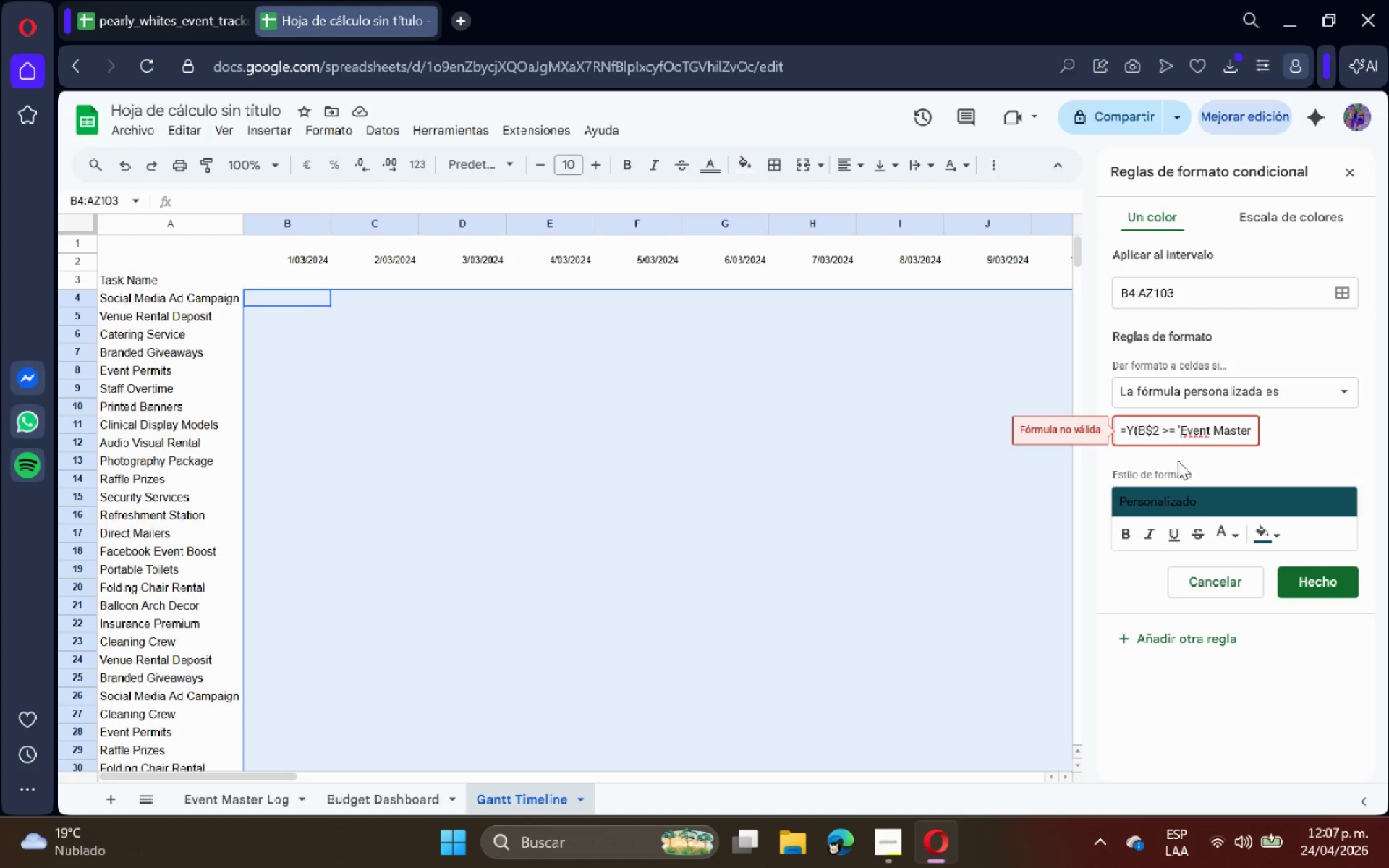 
left_click([1173, 437])
 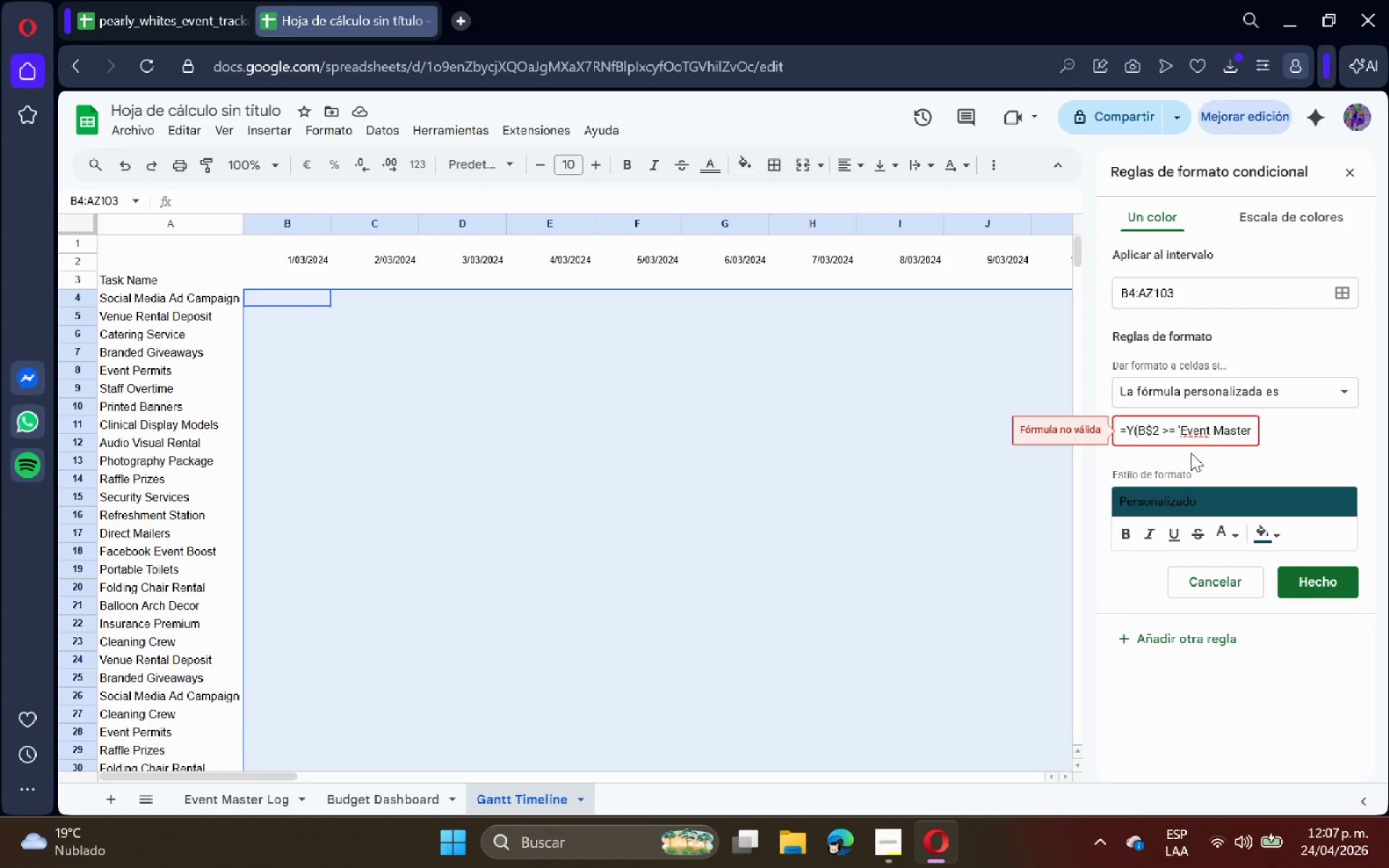 
key(Backspace)
 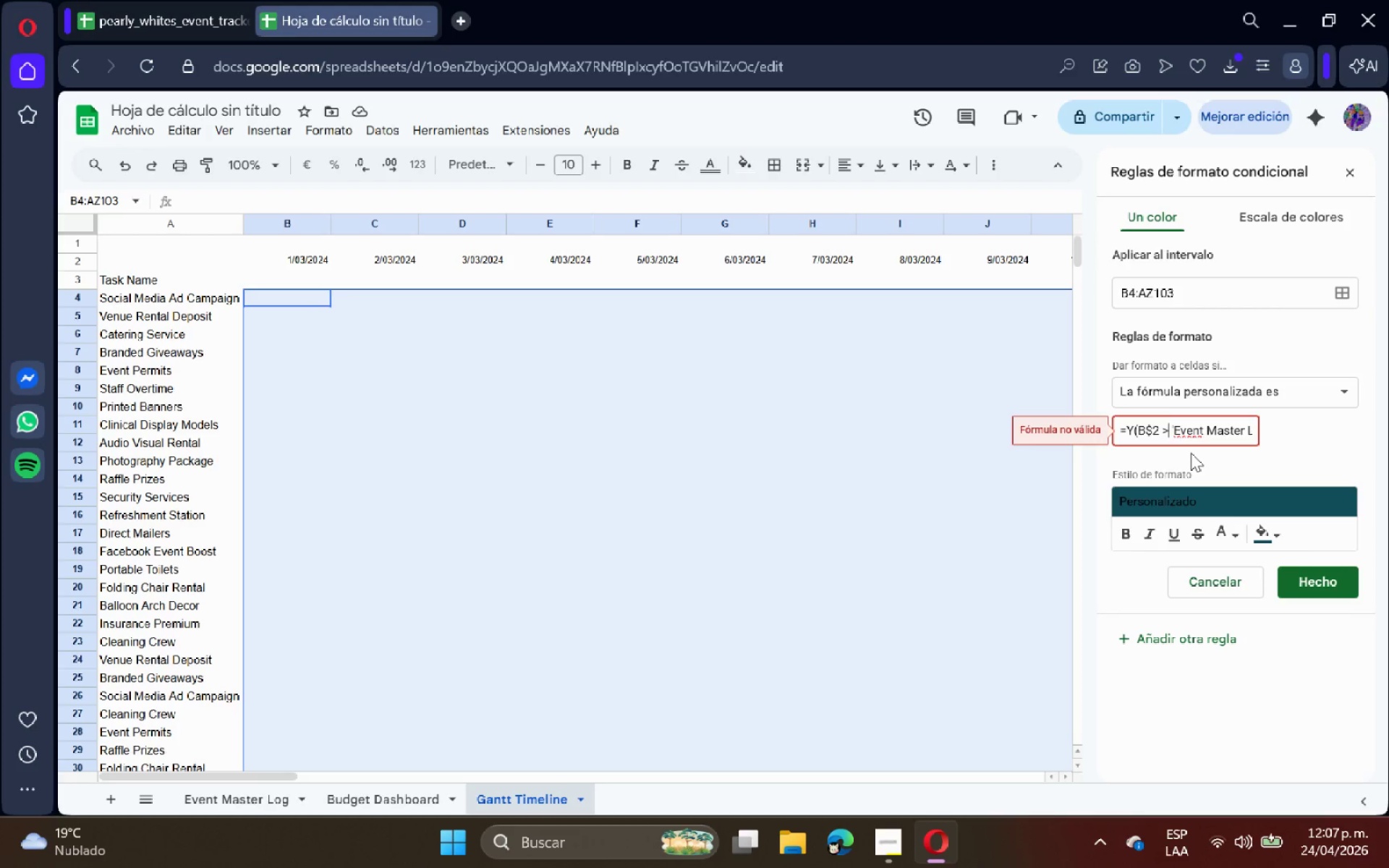 
hold_key(key=ArrowRight, duration=1.5)
 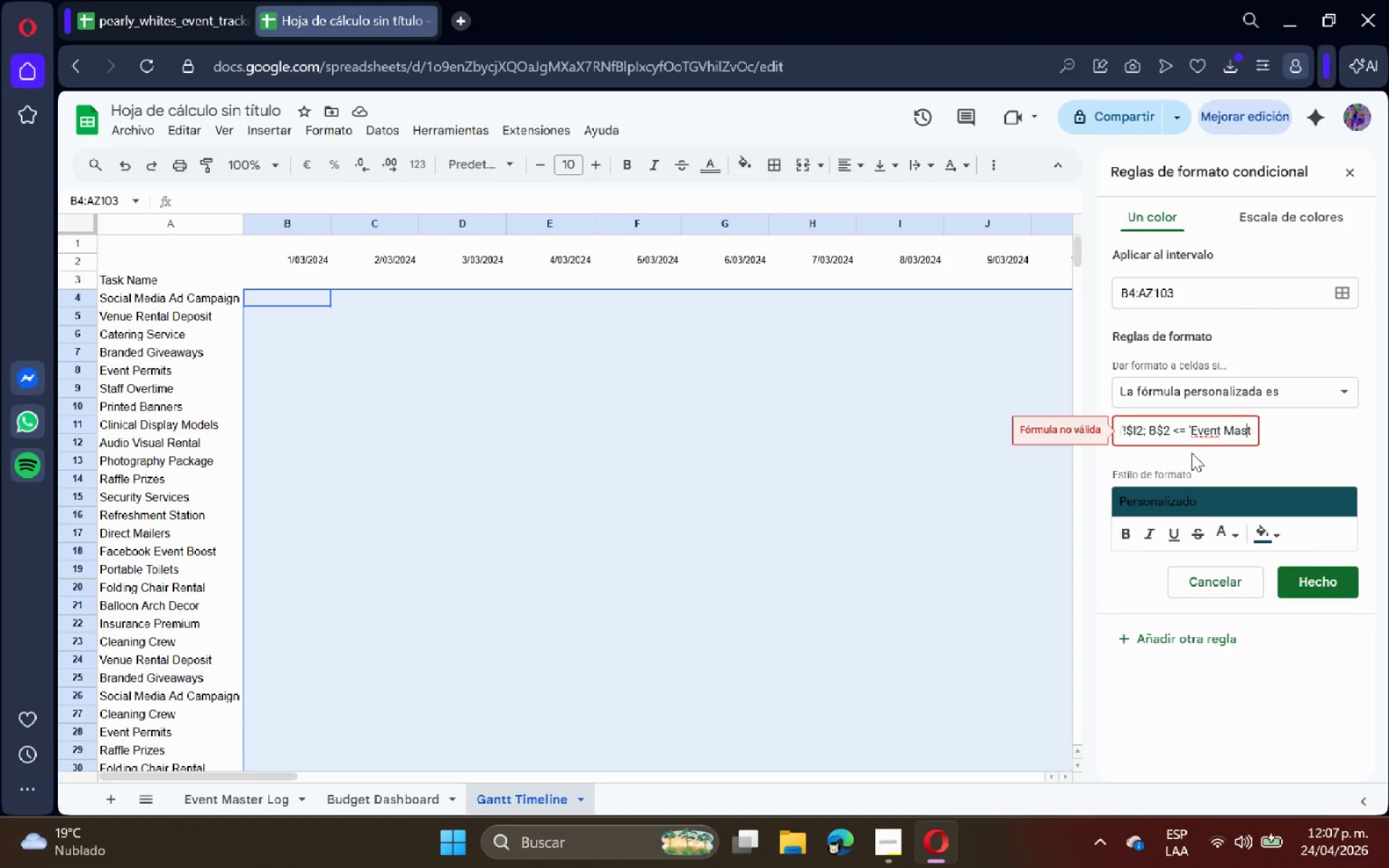 
key(ArrowRight)
 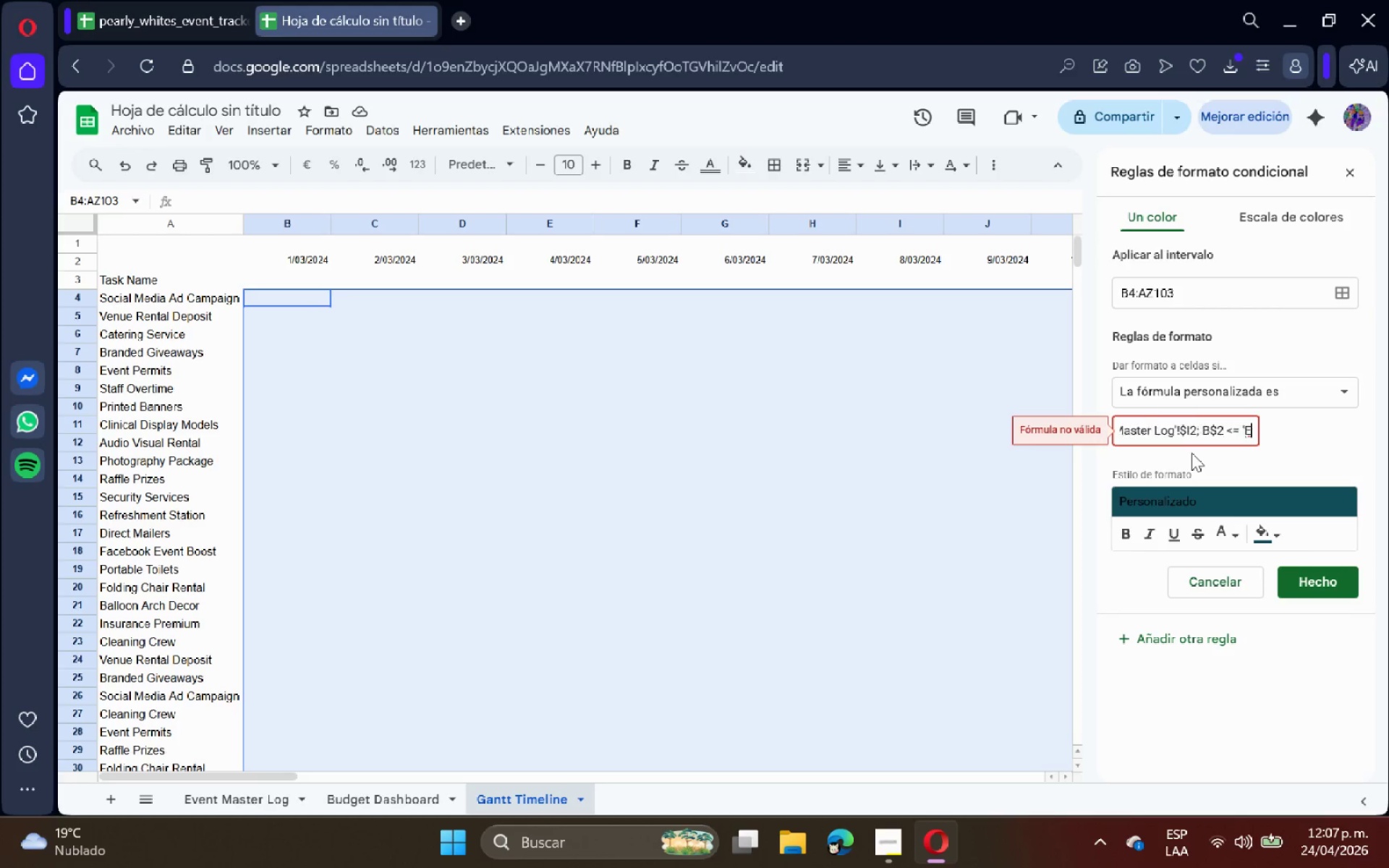 
key(ArrowRight)
 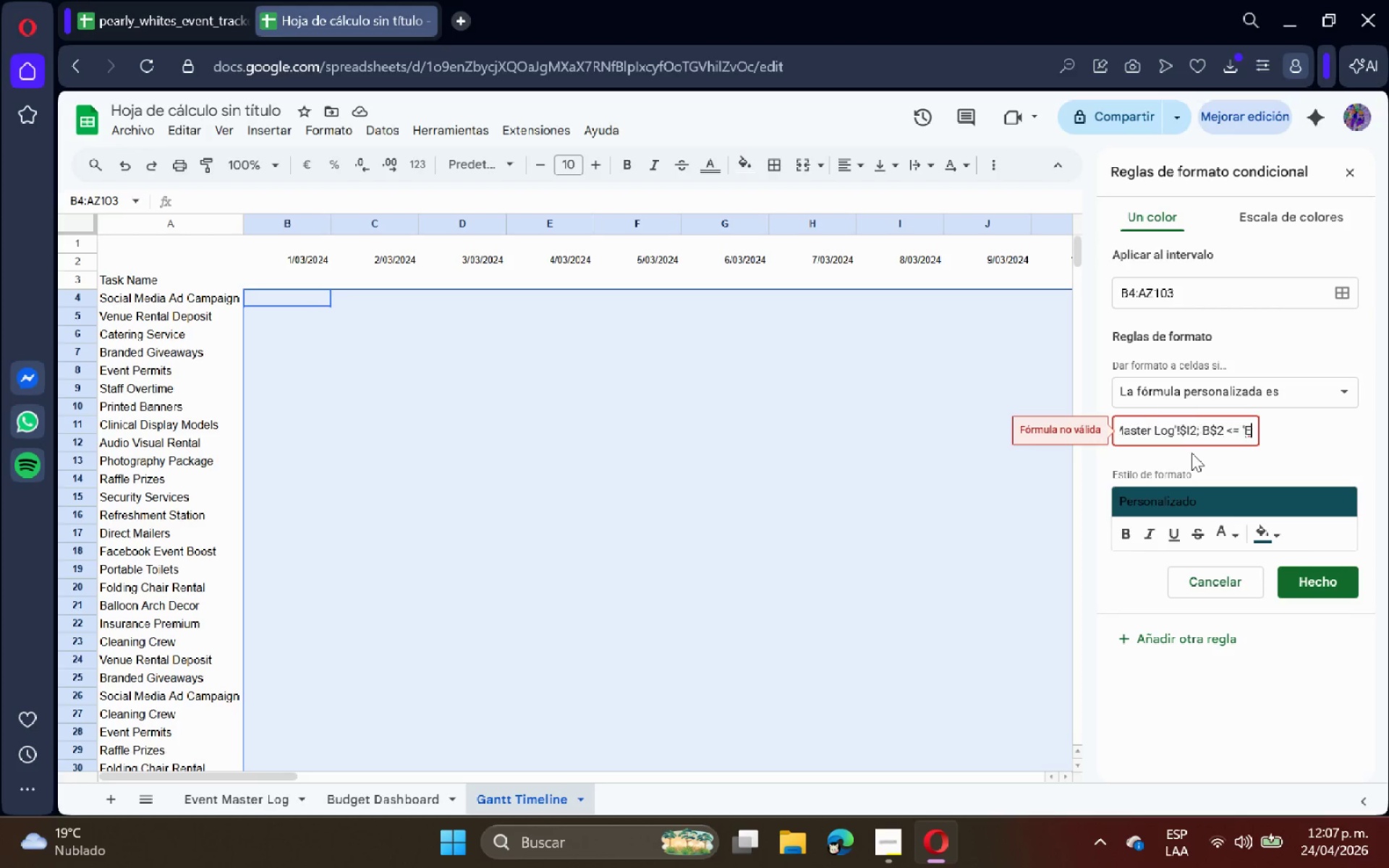 
key(ArrowRight)
 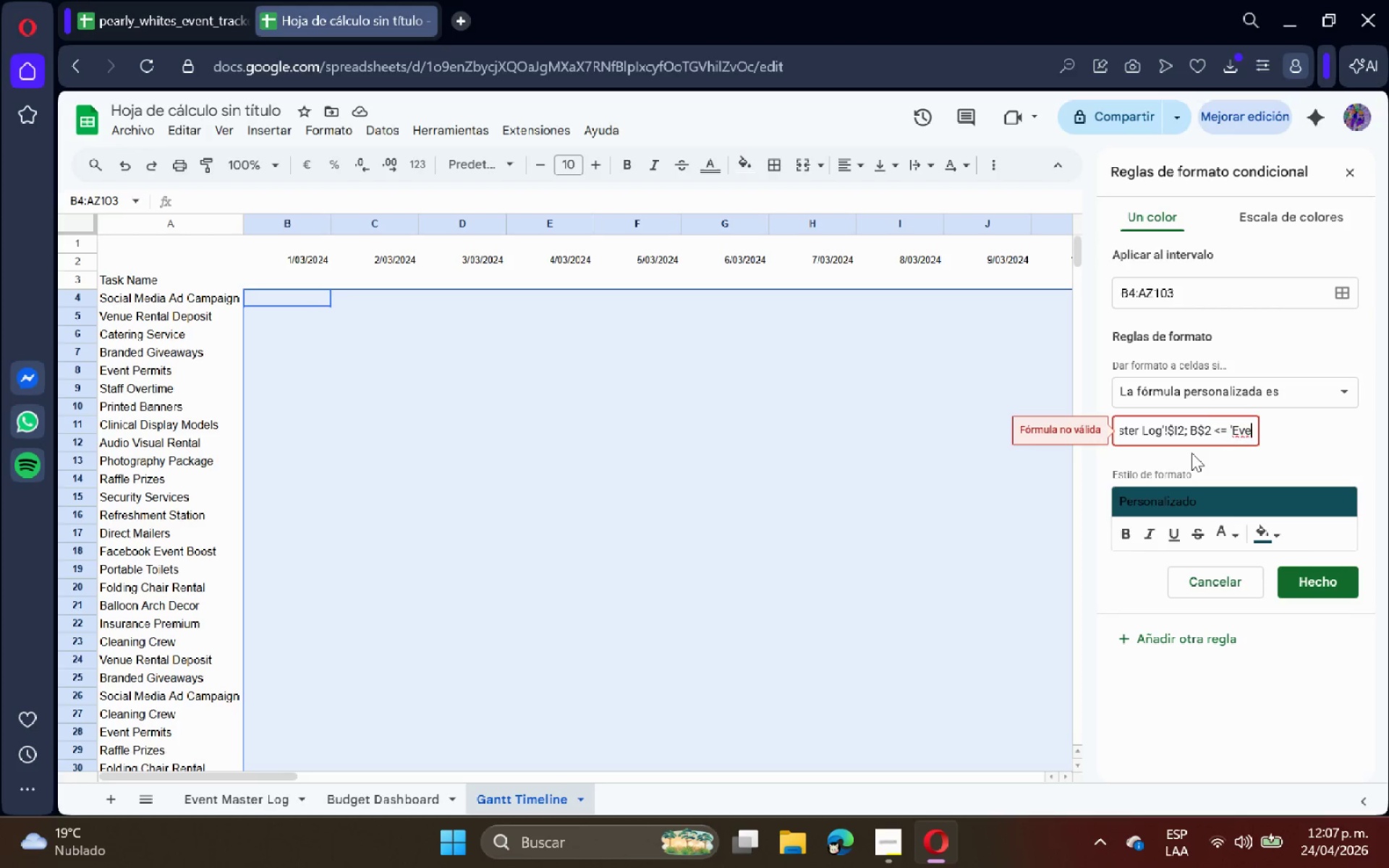 
key(ArrowRight)
 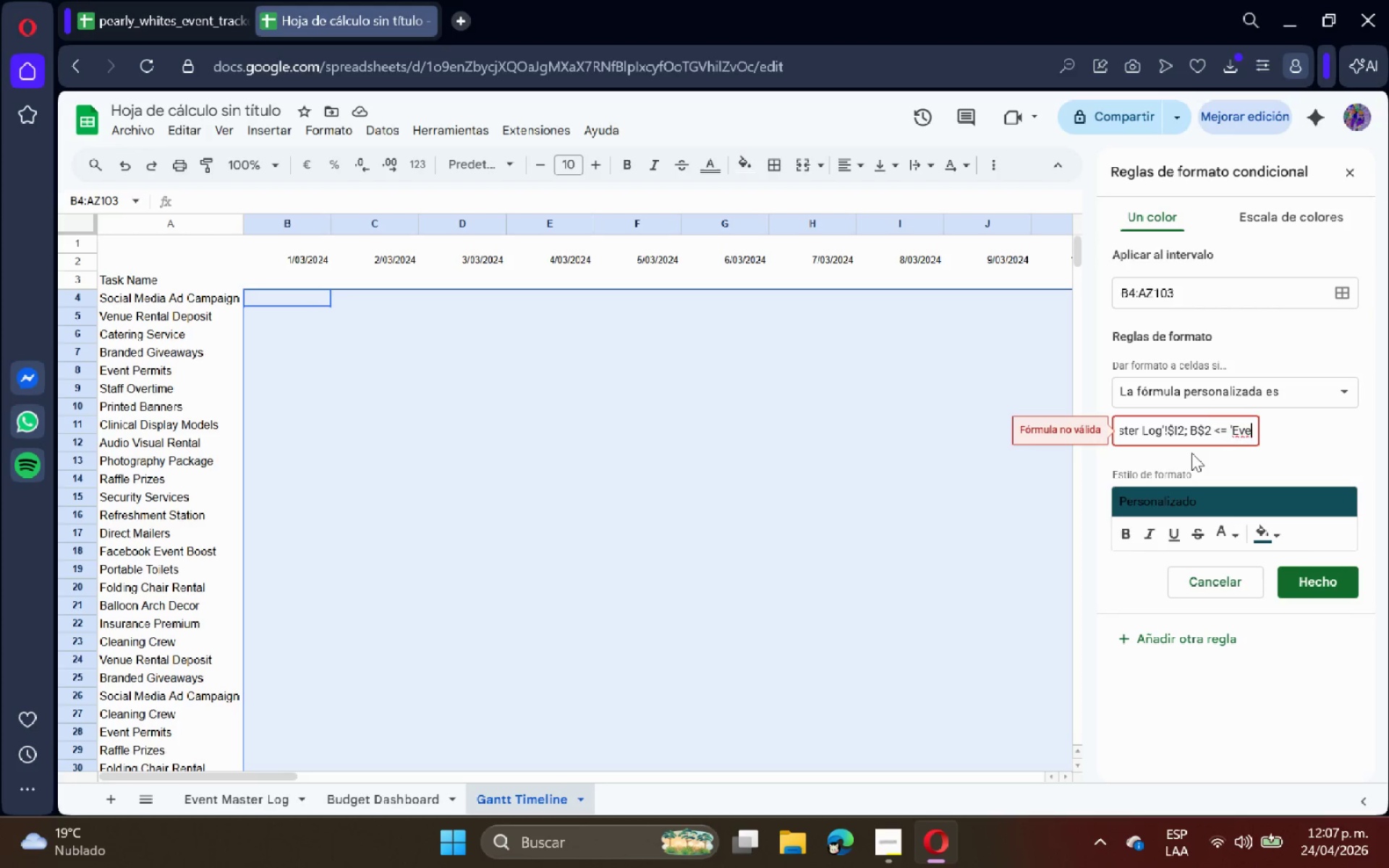 
key(ArrowRight)
 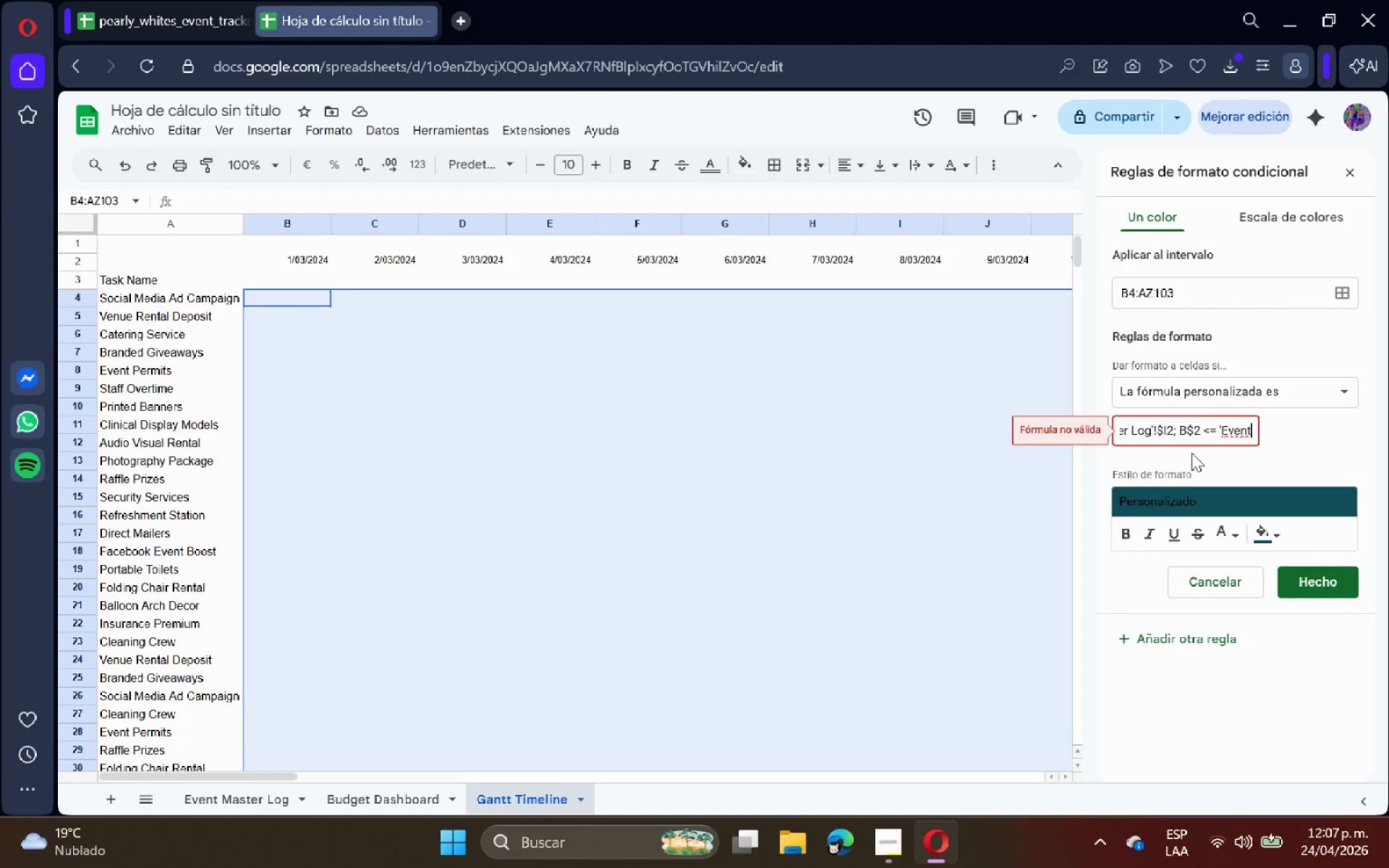 
key(ArrowRight)
 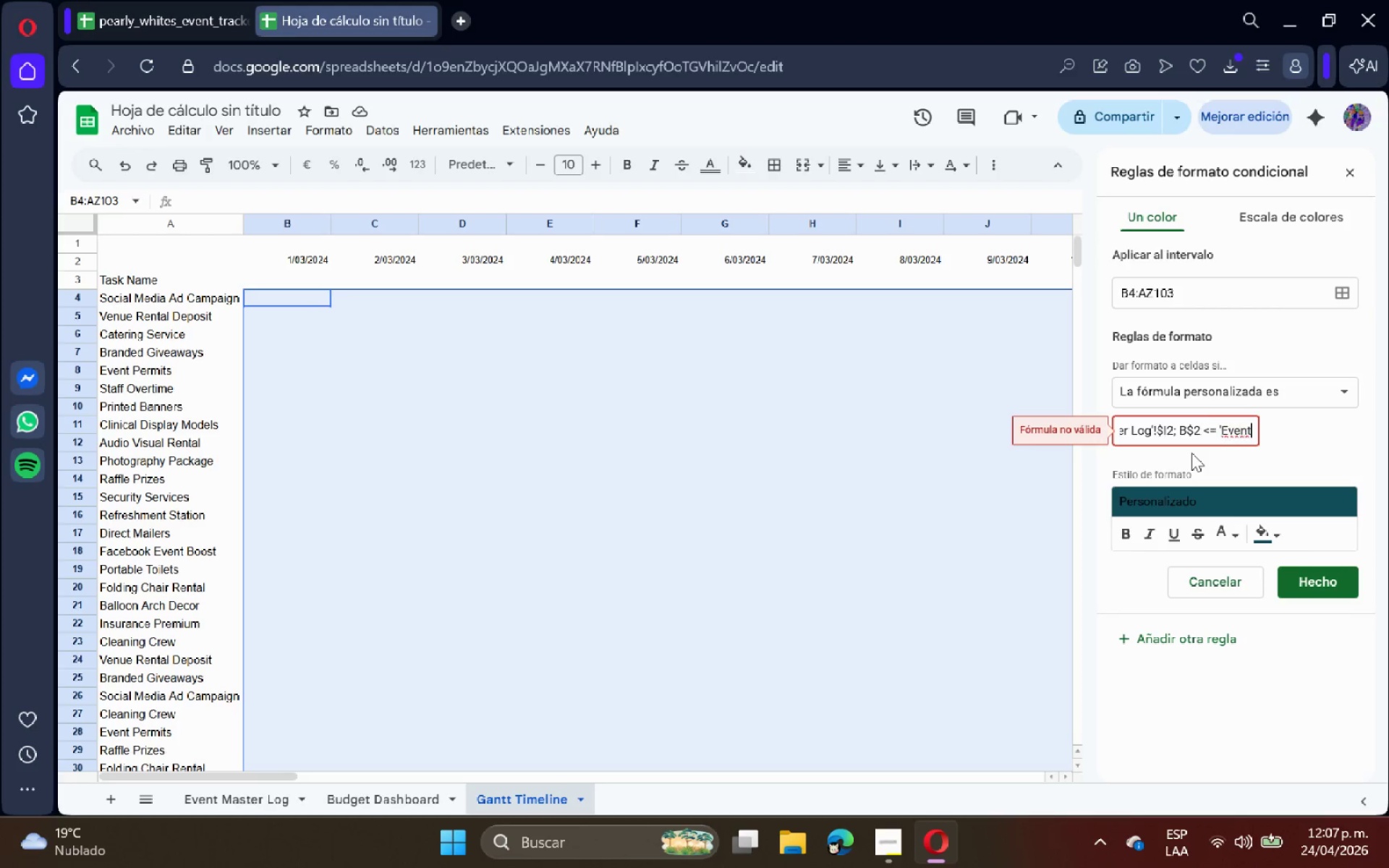 
key(ArrowRight)
 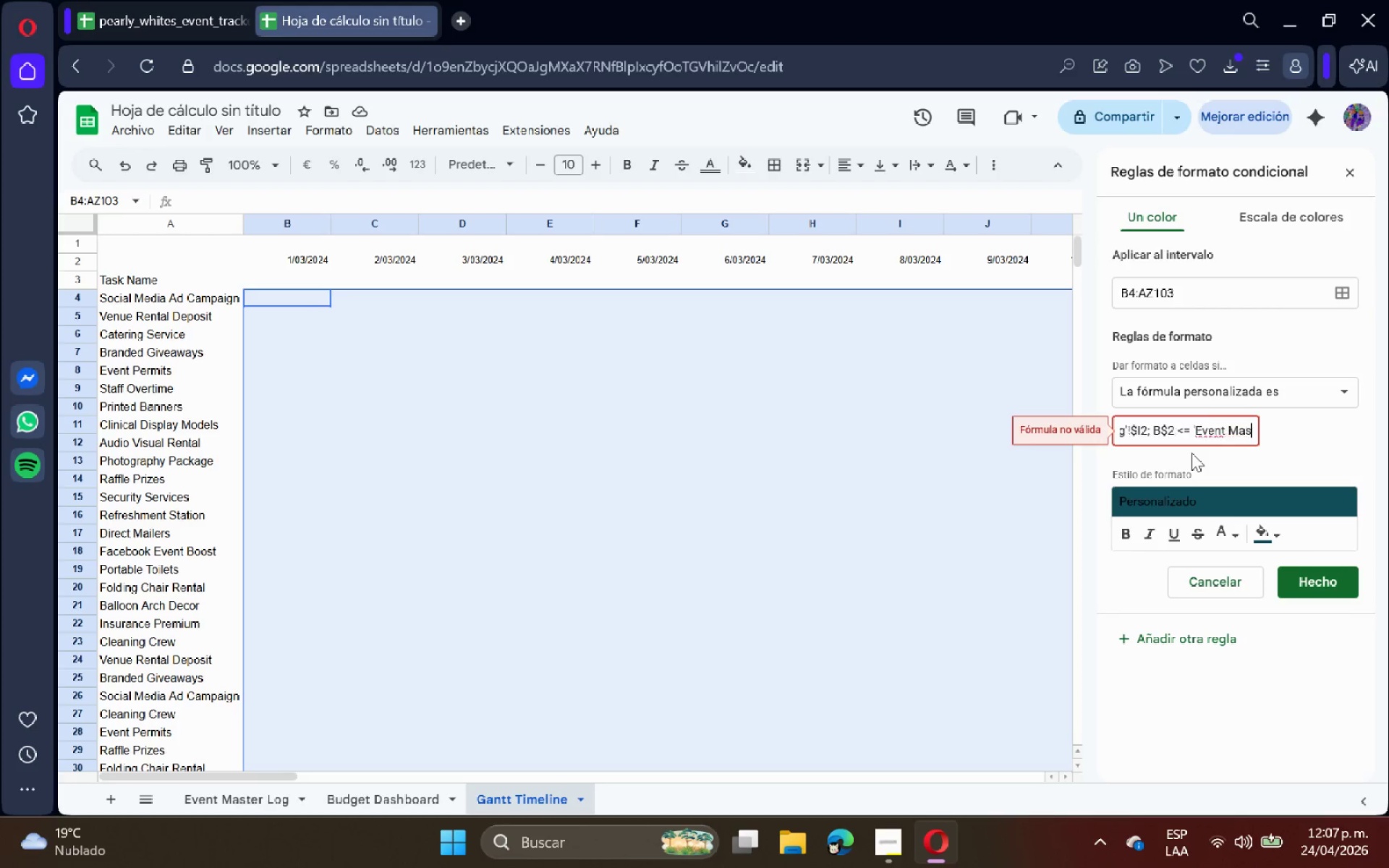 
key(ArrowRight)
 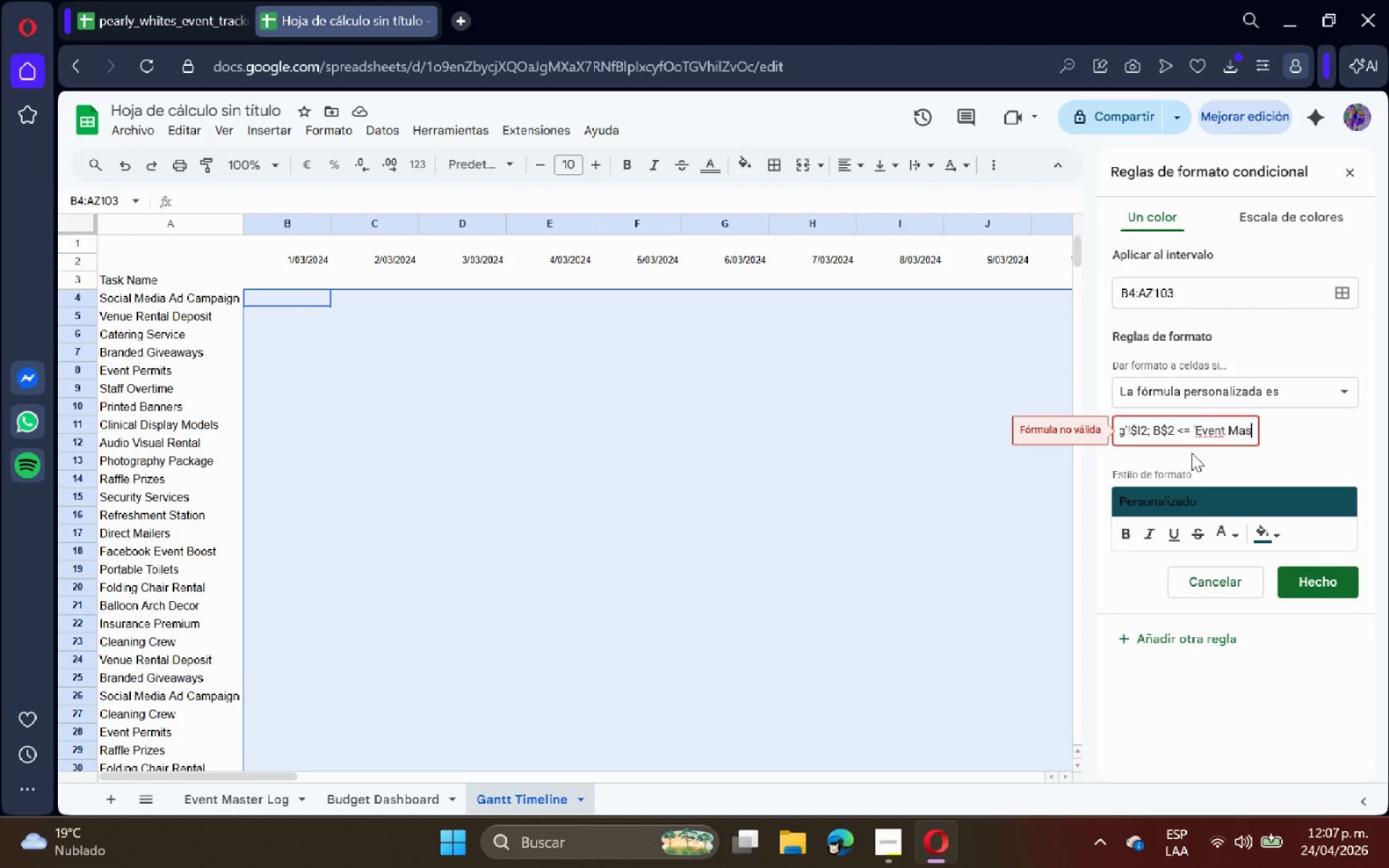 
key(ArrowRight)
 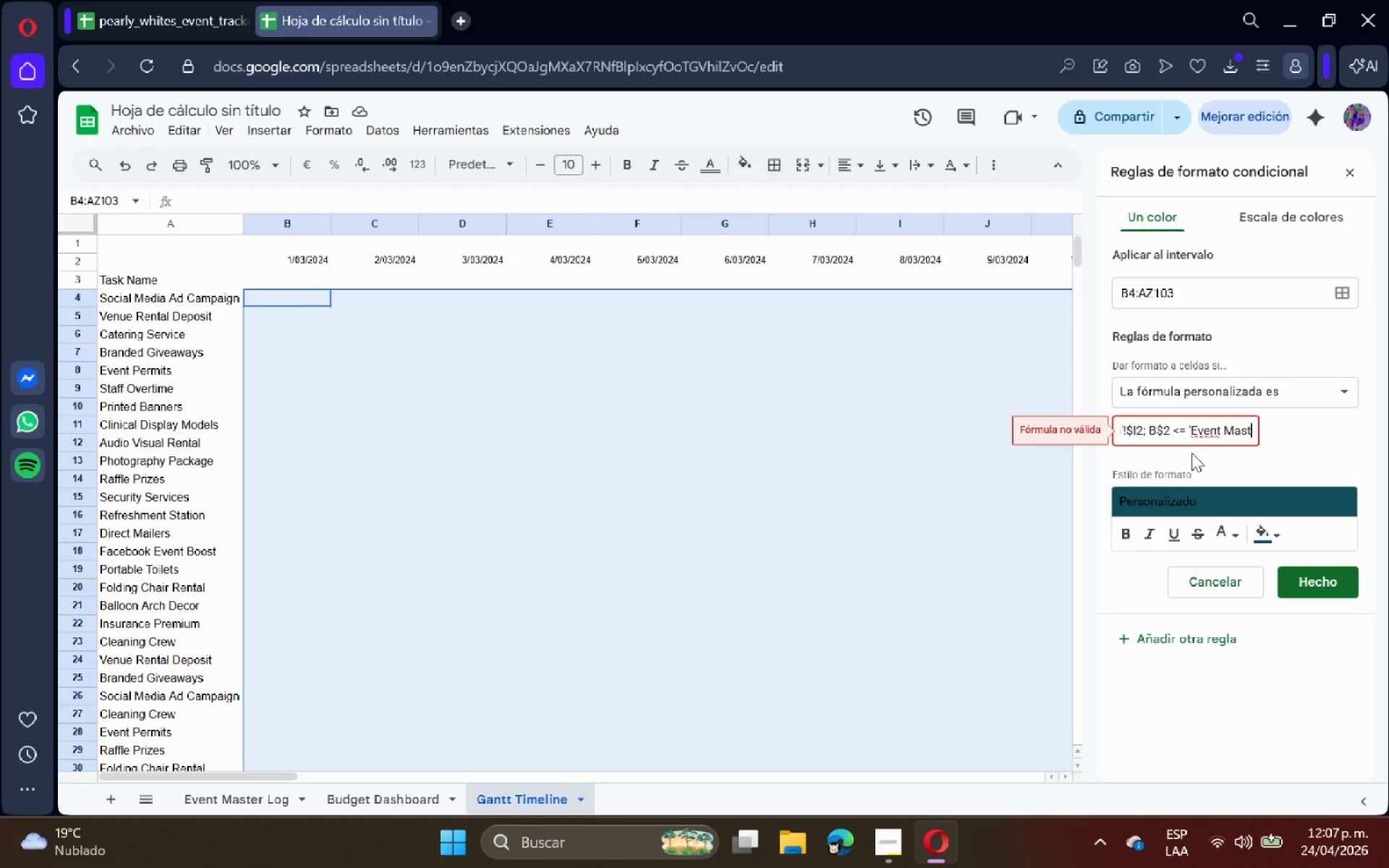 
hold_key(key=ArrowLeft, duration=0.84)
 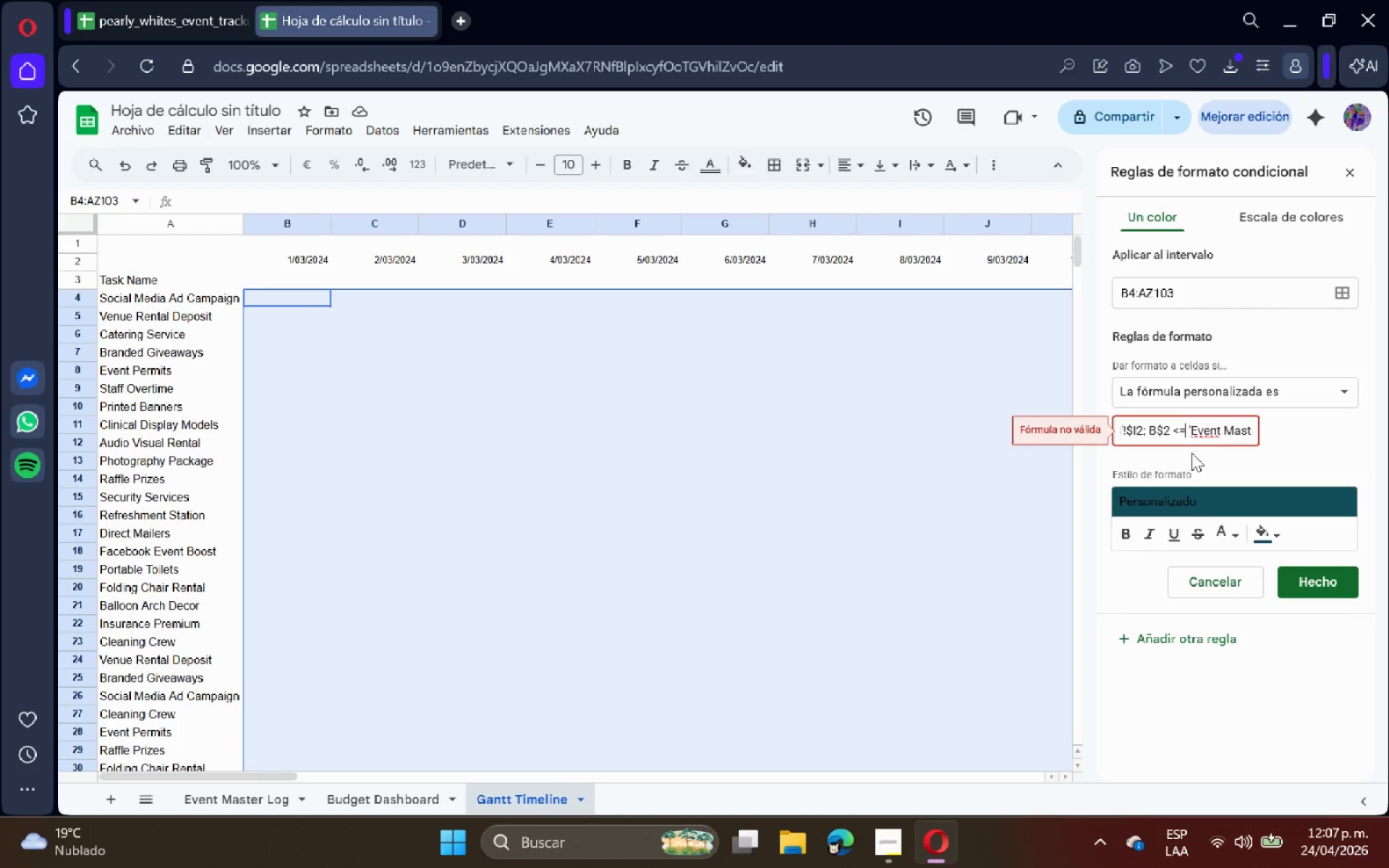 
key(ArrowRight)
 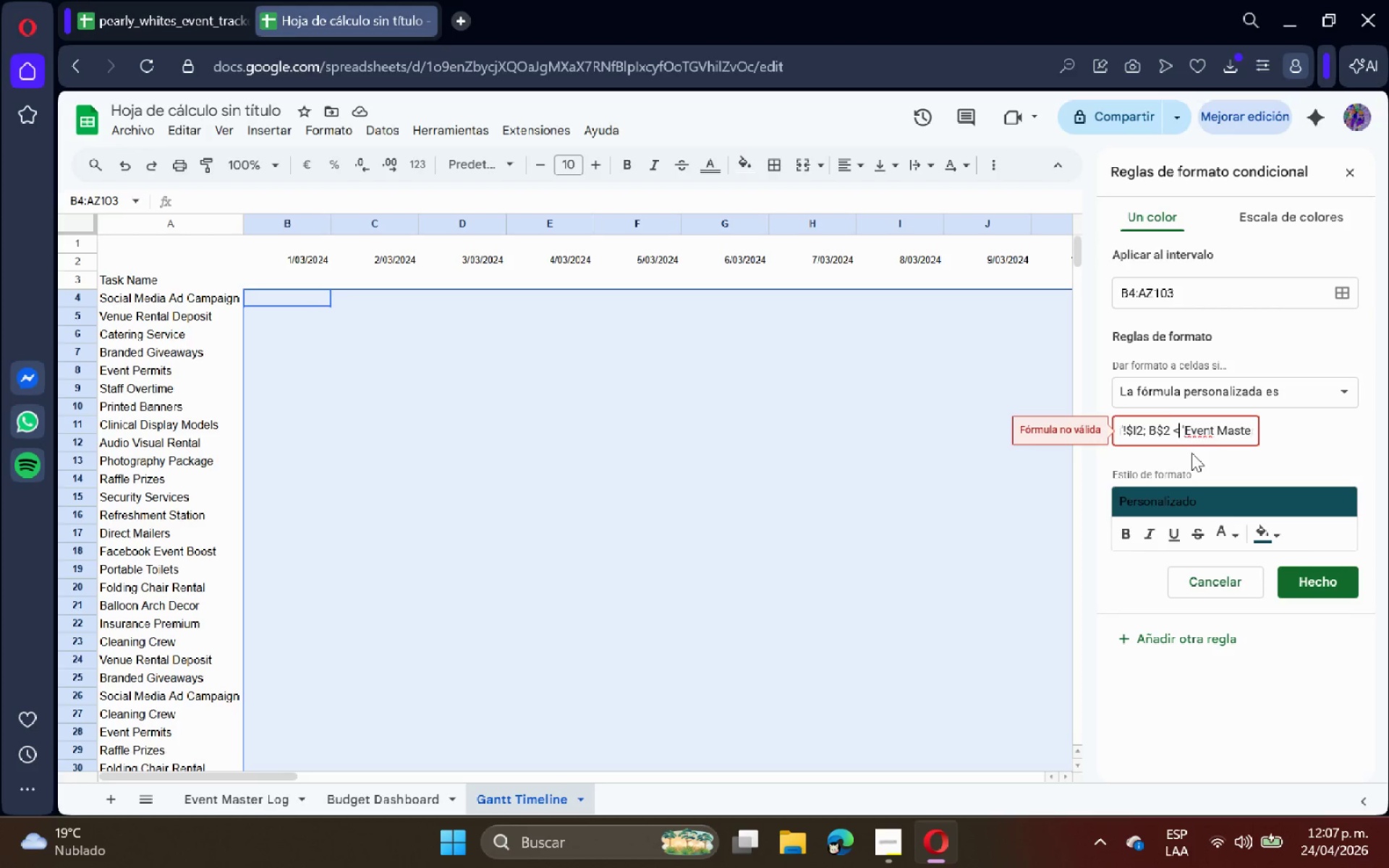 
key(Backspace)
 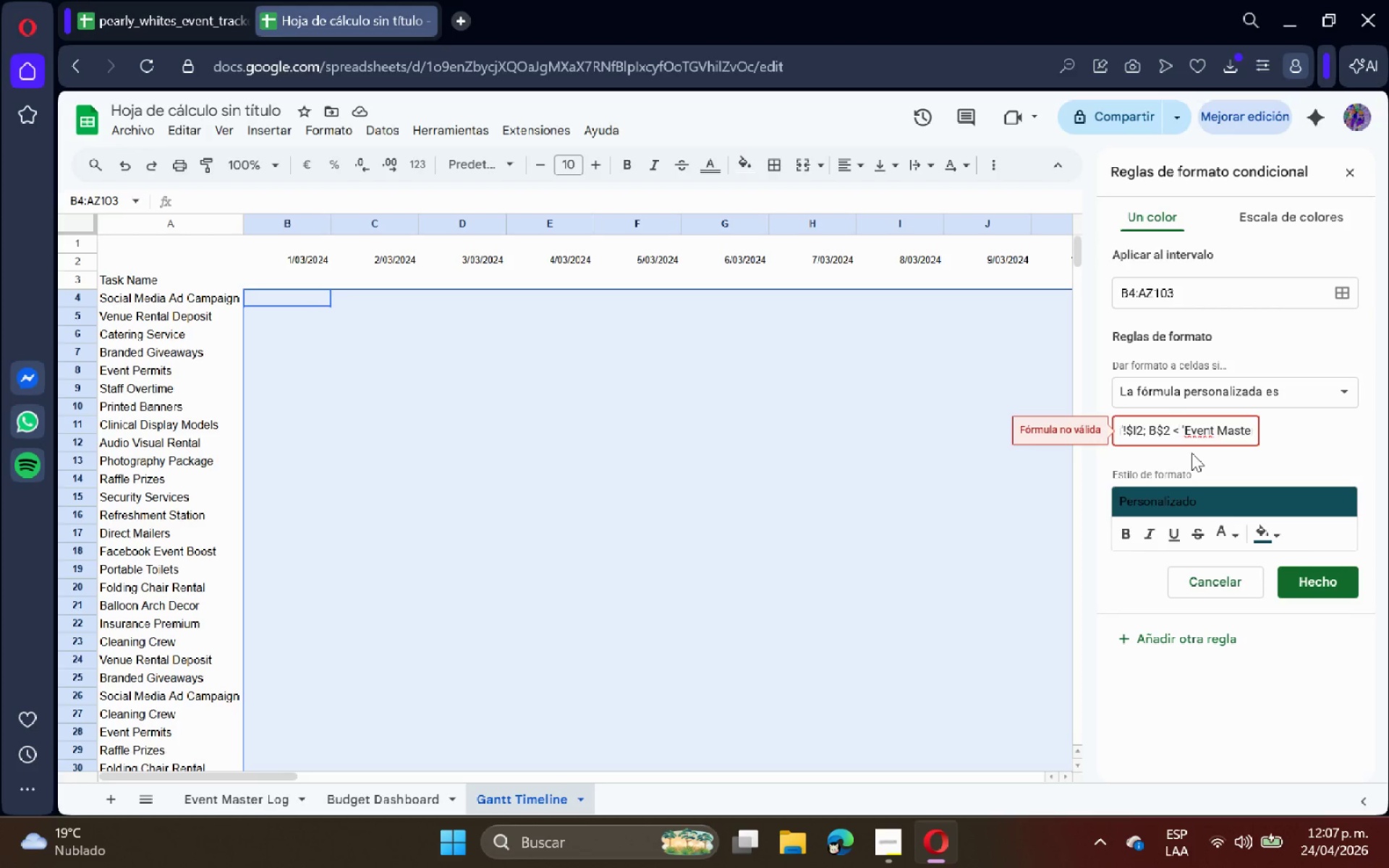 
key(Enter)
 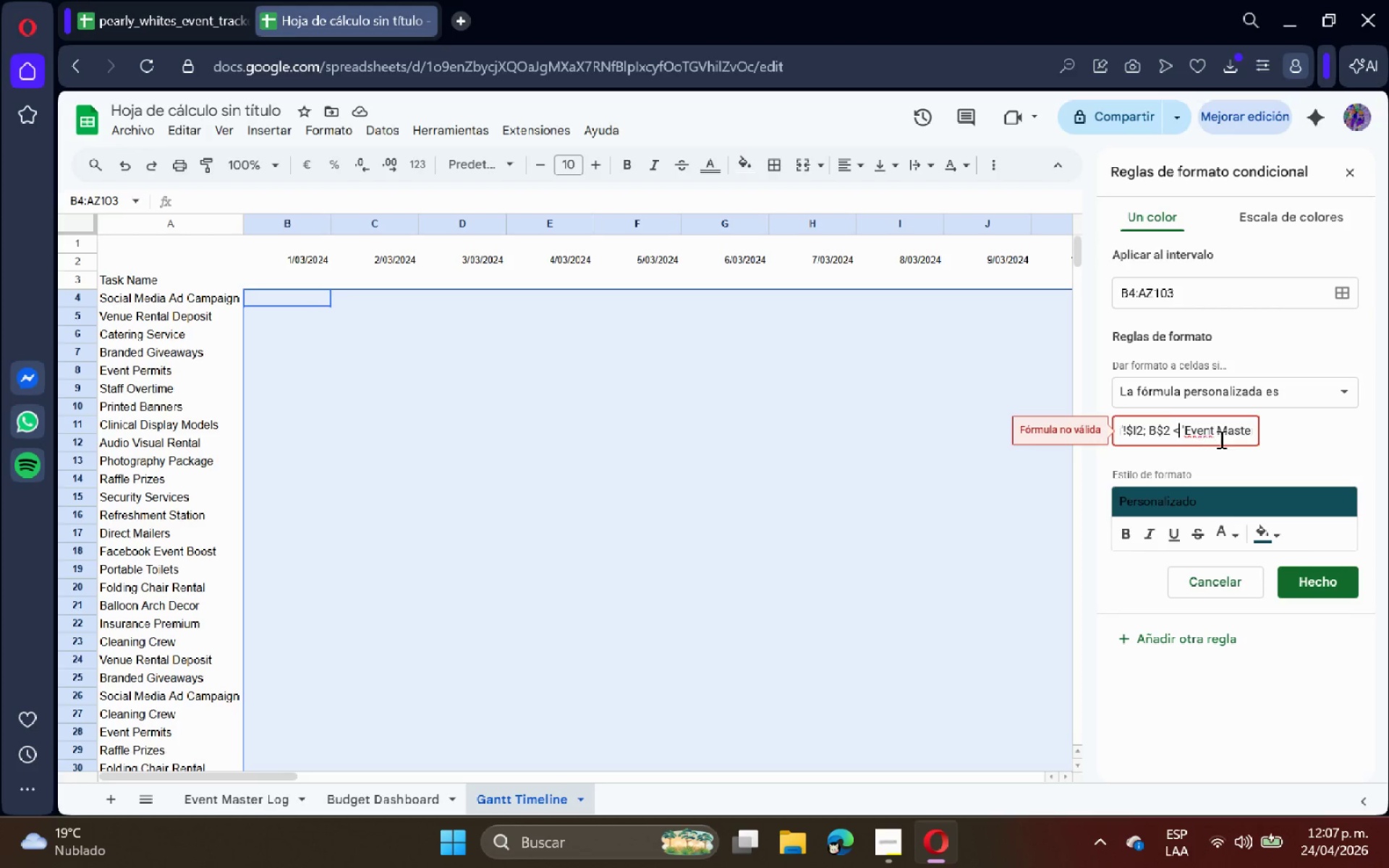 
left_click([1322, 438])
 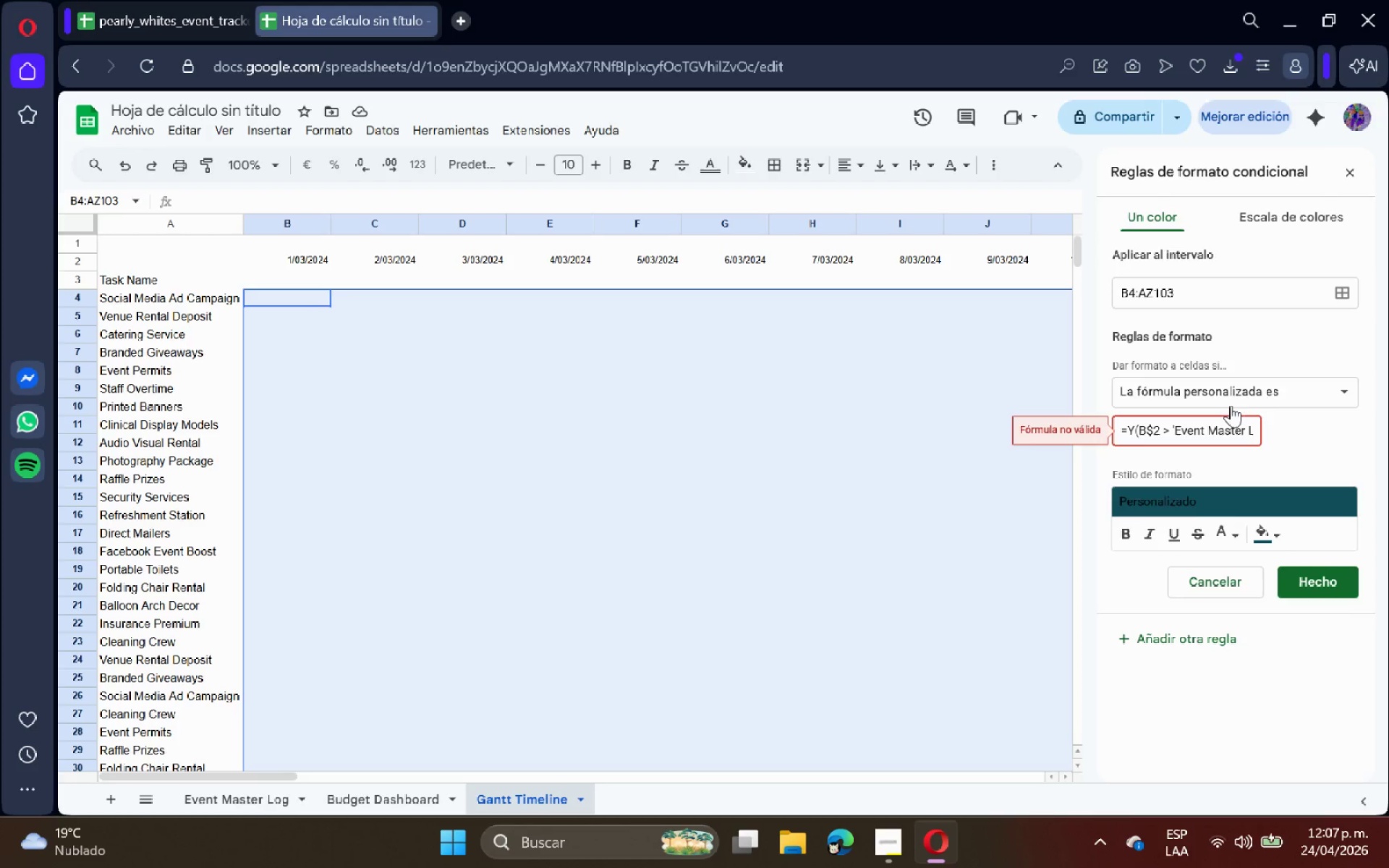 
left_click([1231, 396])
 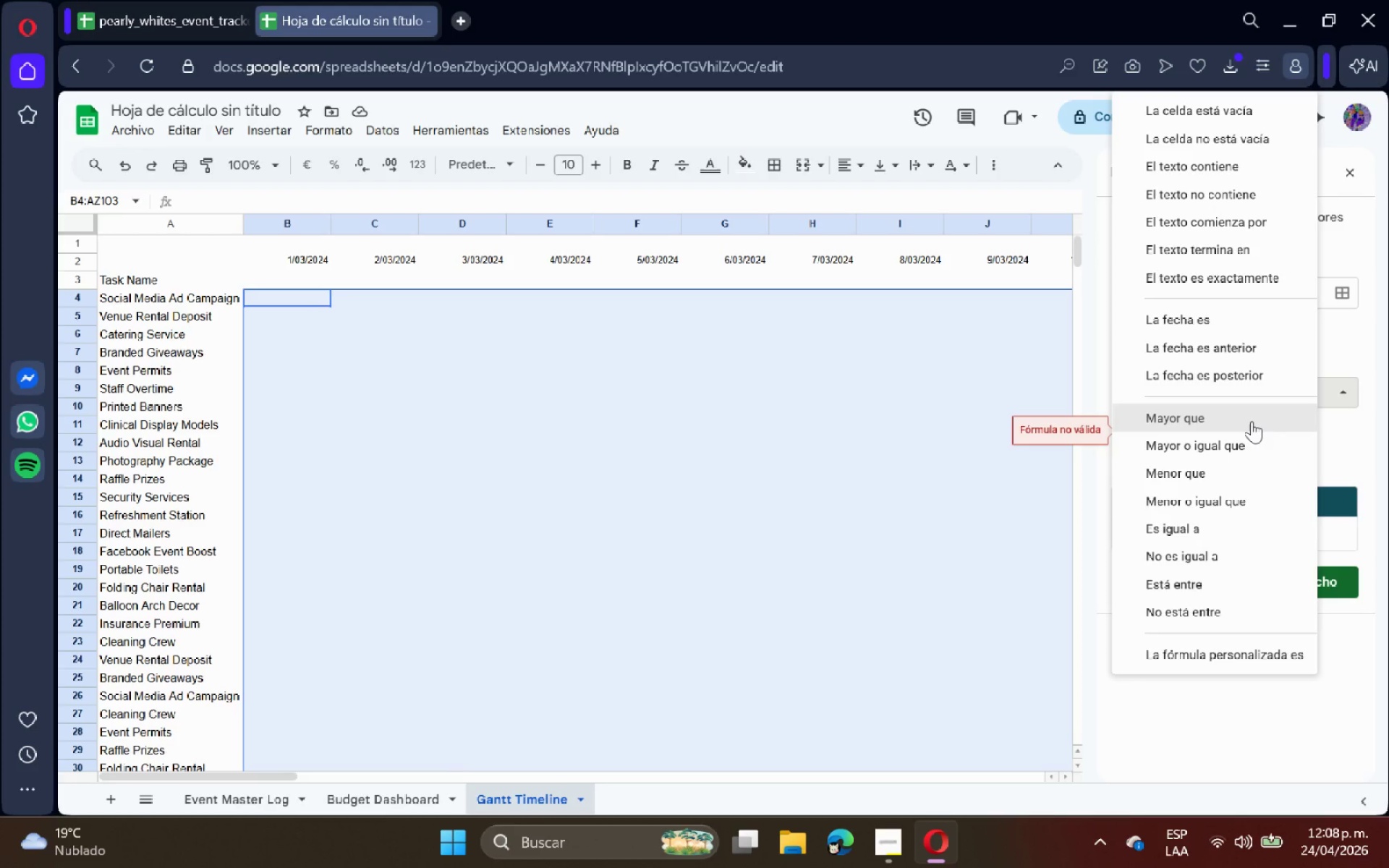 
wait(9.39)
 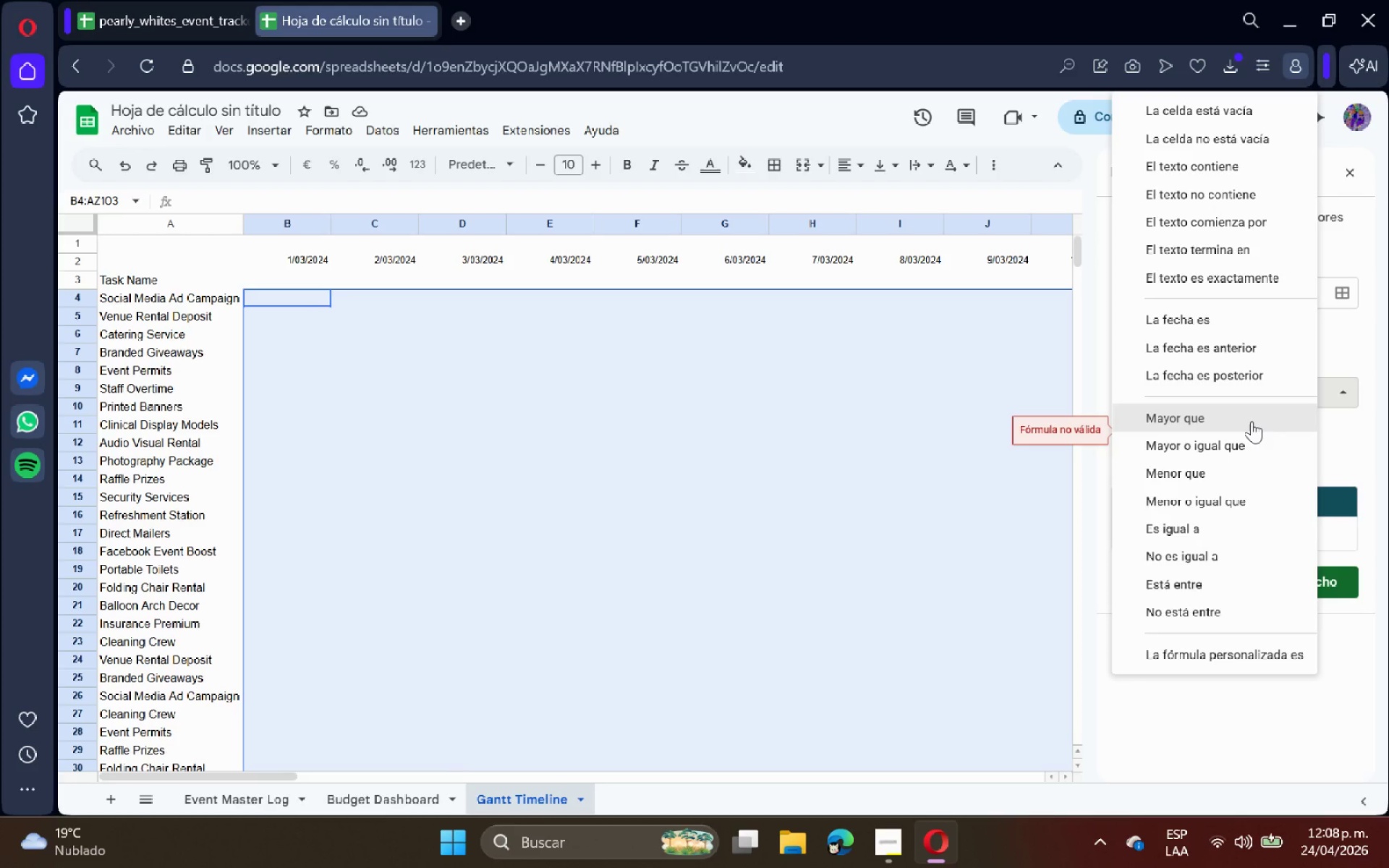 
left_click([1367, 453])
 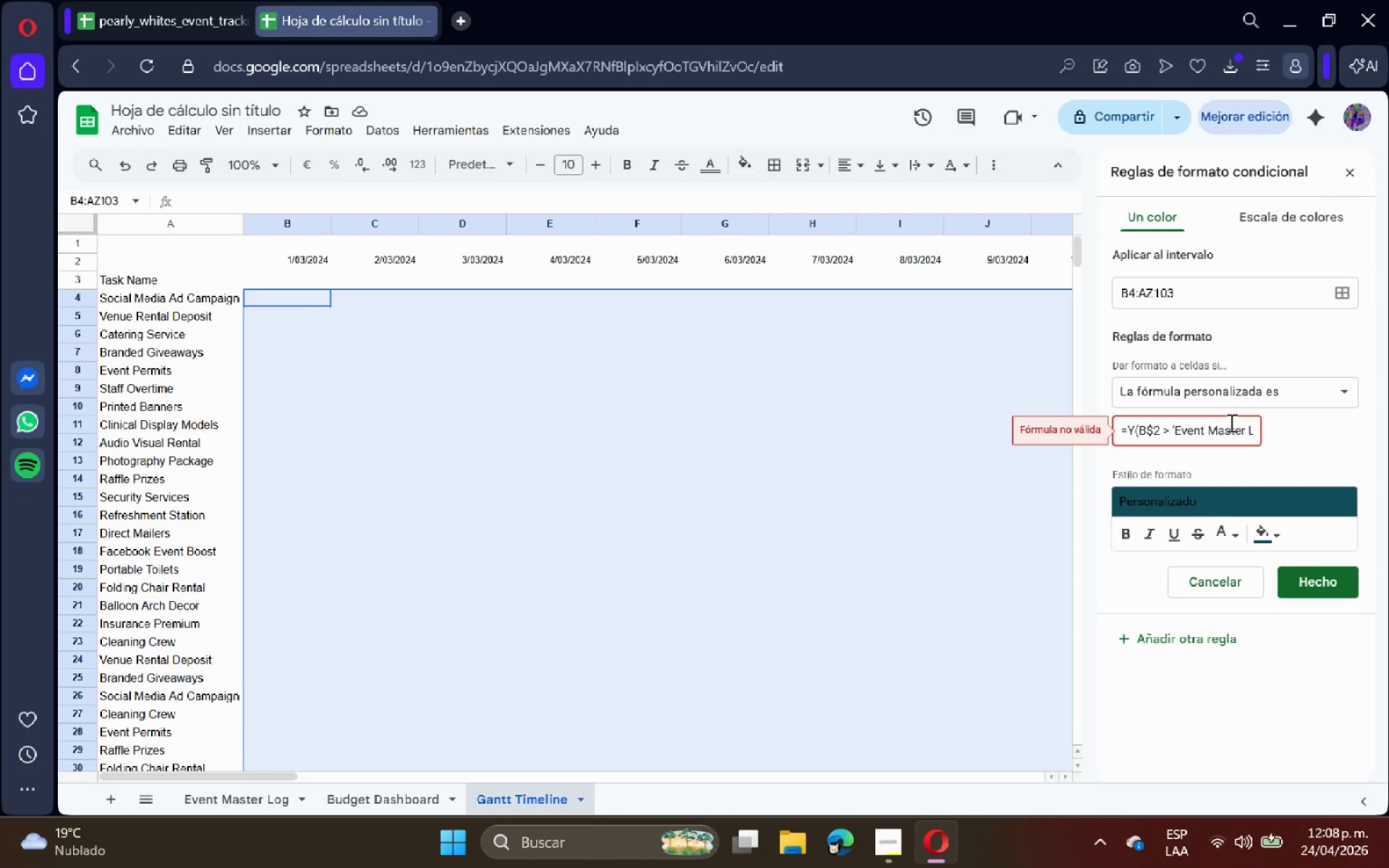 
left_click([1219, 427])
 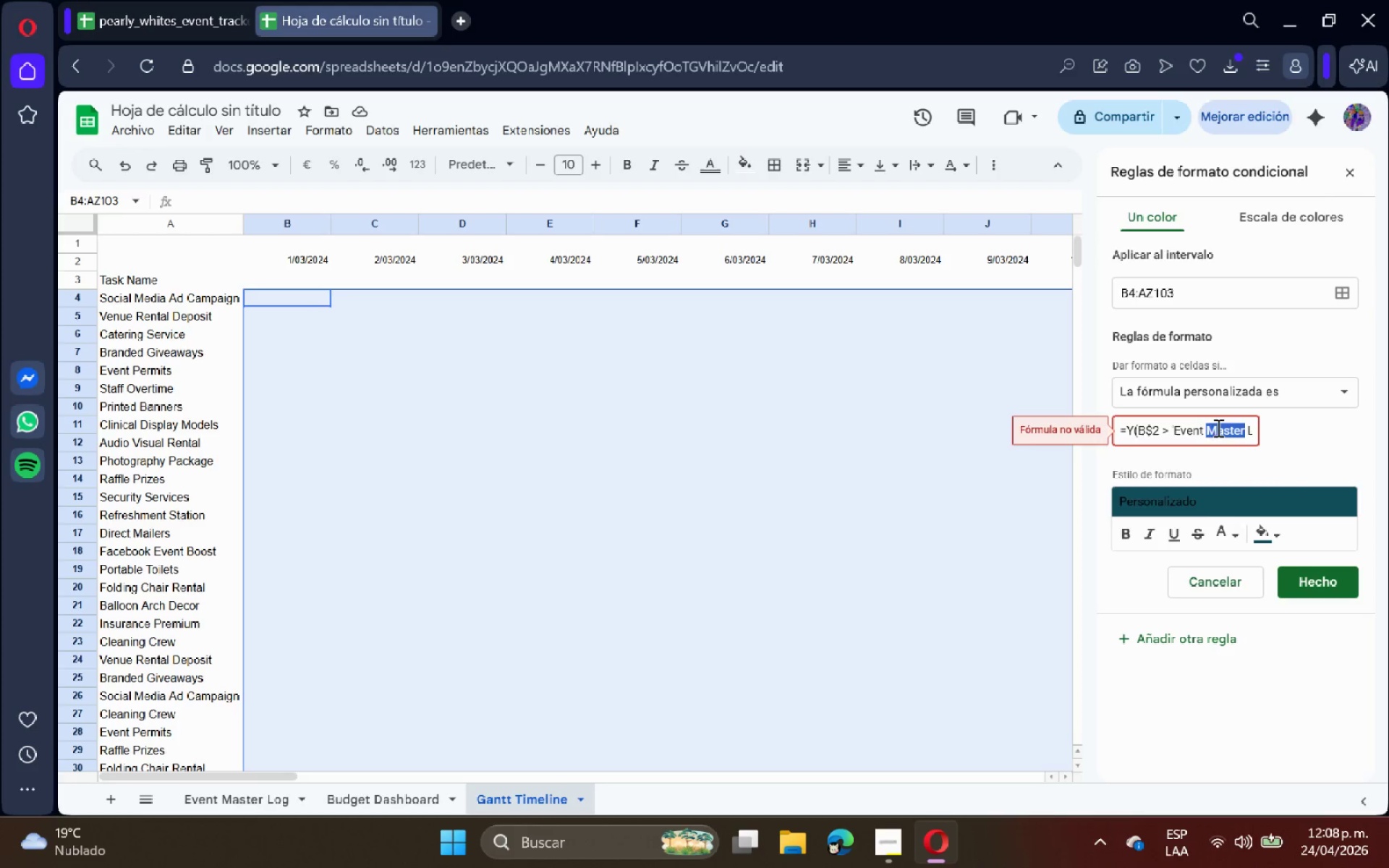 
left_click_drag(start_coordinate=[1216, 428], to_coordinate=[1214, 435])
 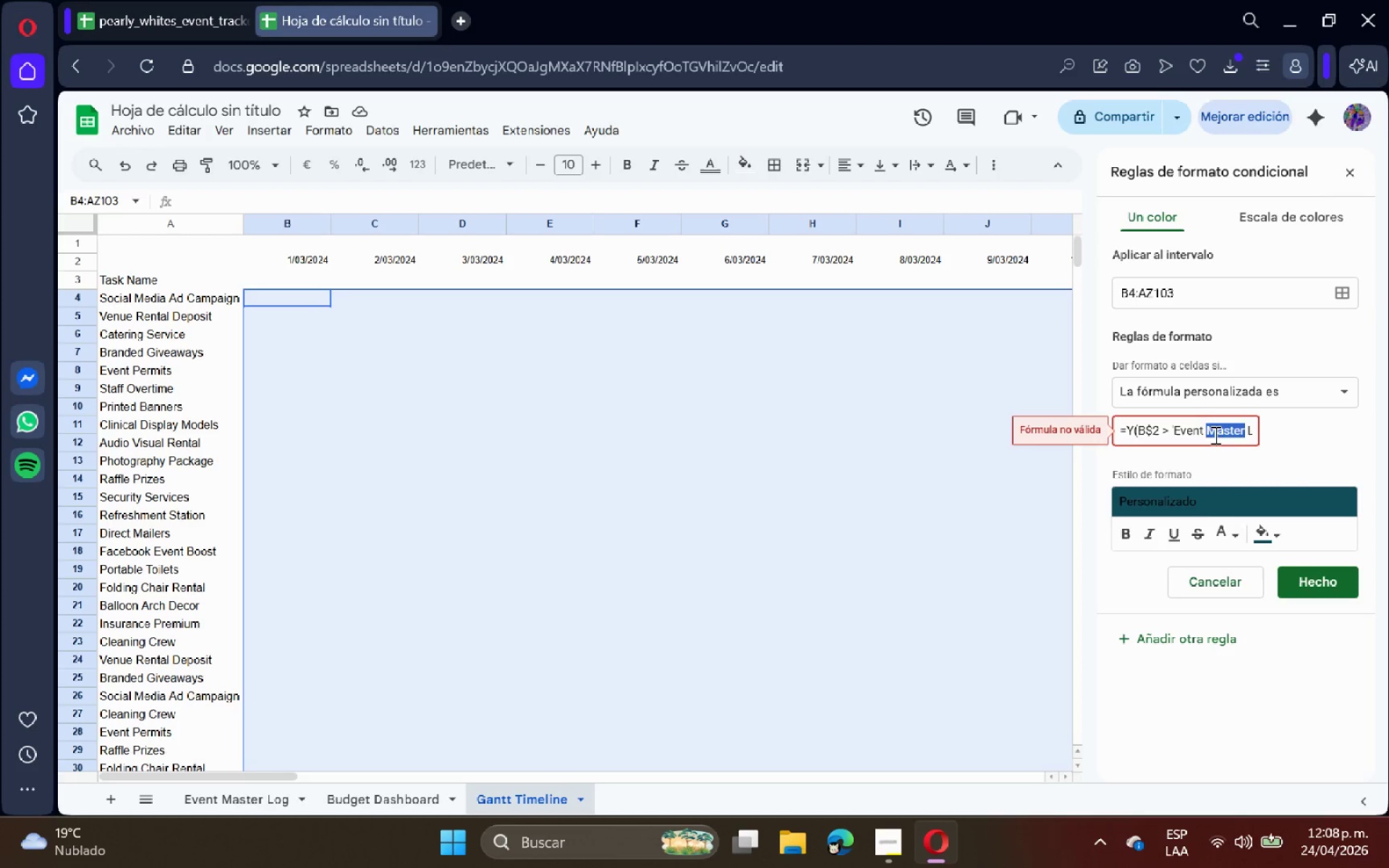 
triple_click([1214, 435])
 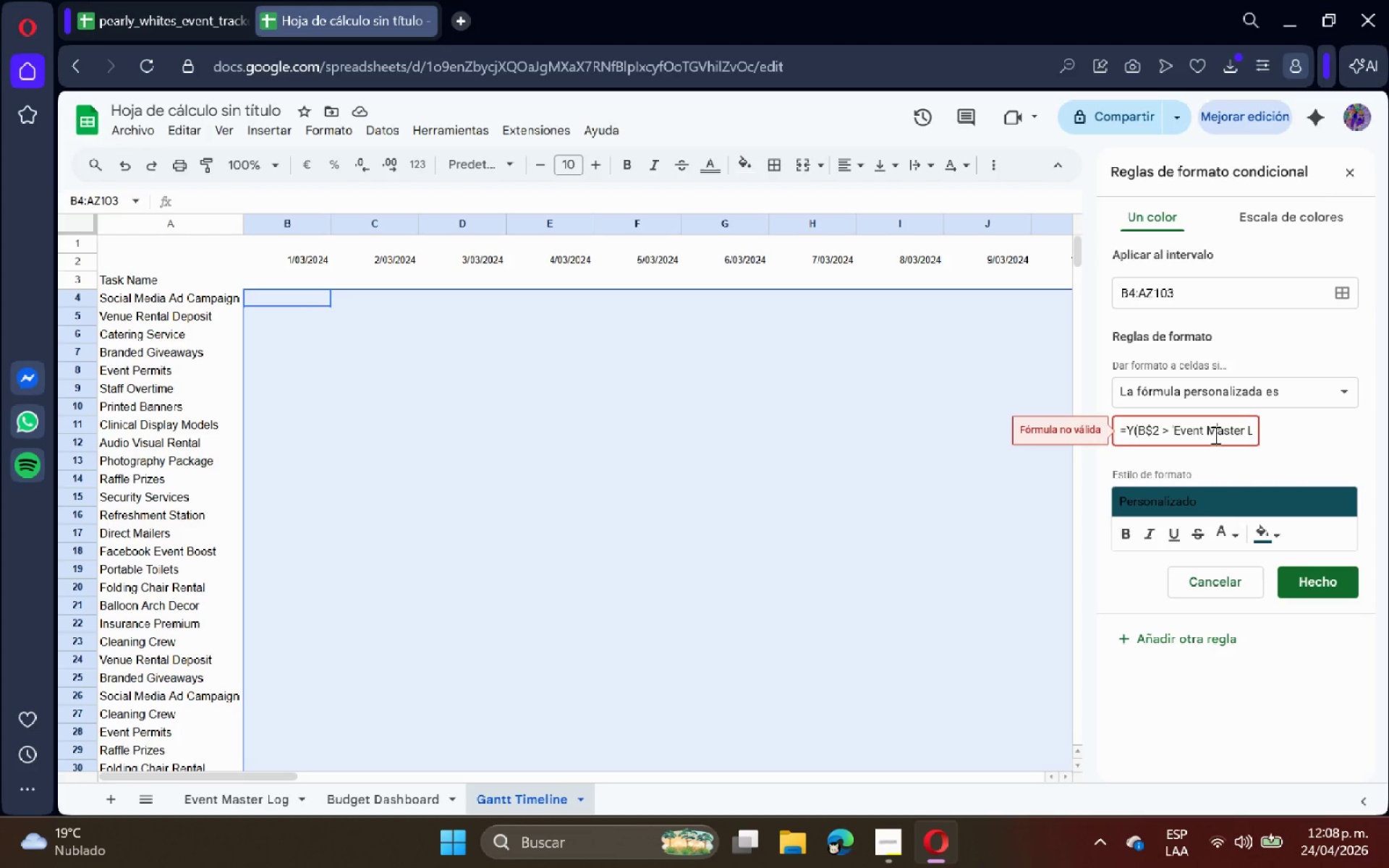 
triple_click([1214, 435])
 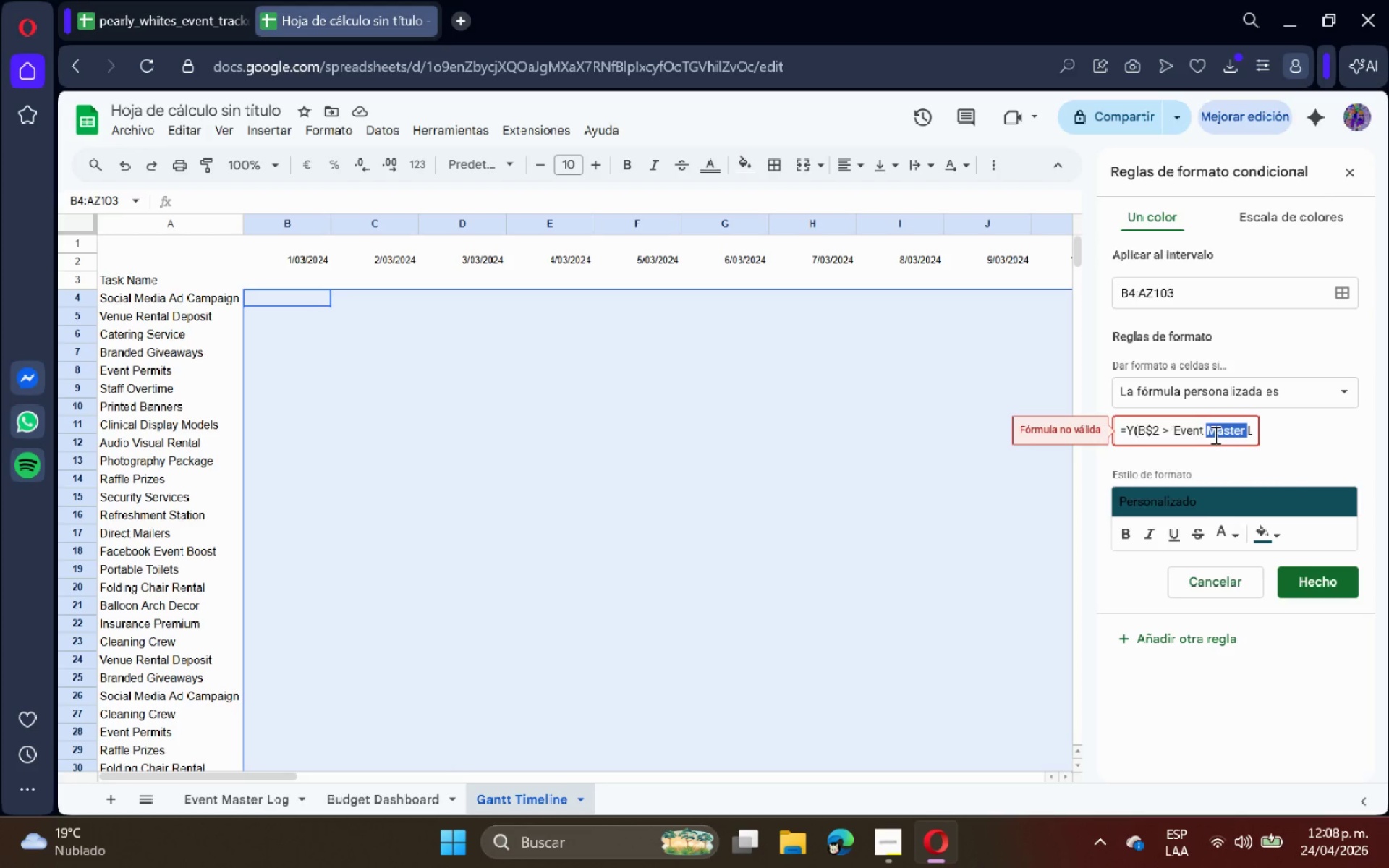 
triple_click([1214, 435])
 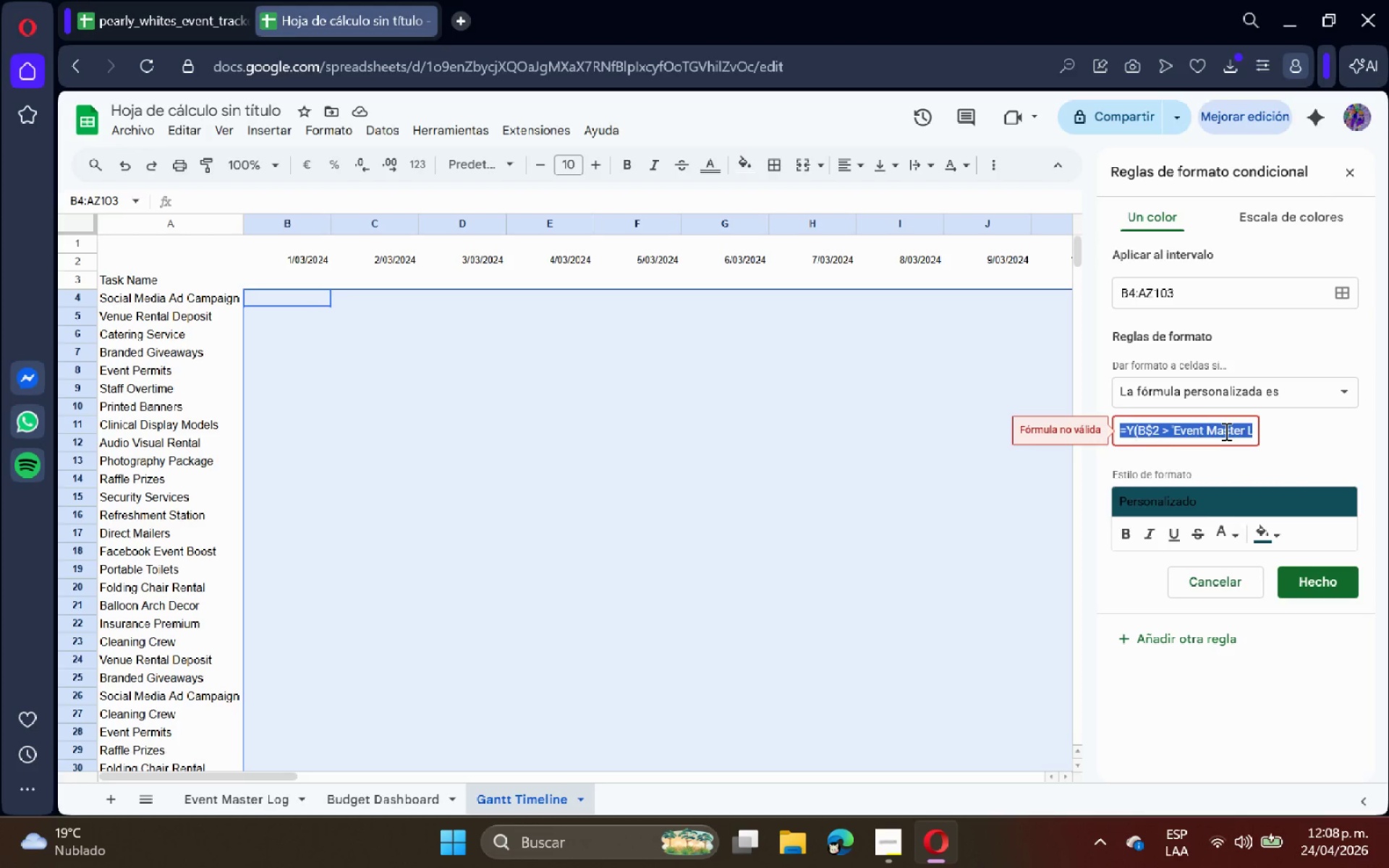 
key(Backspace)
type()*Y B$2 [Break]) [e)
key(Backspace)
type(Event Master)
 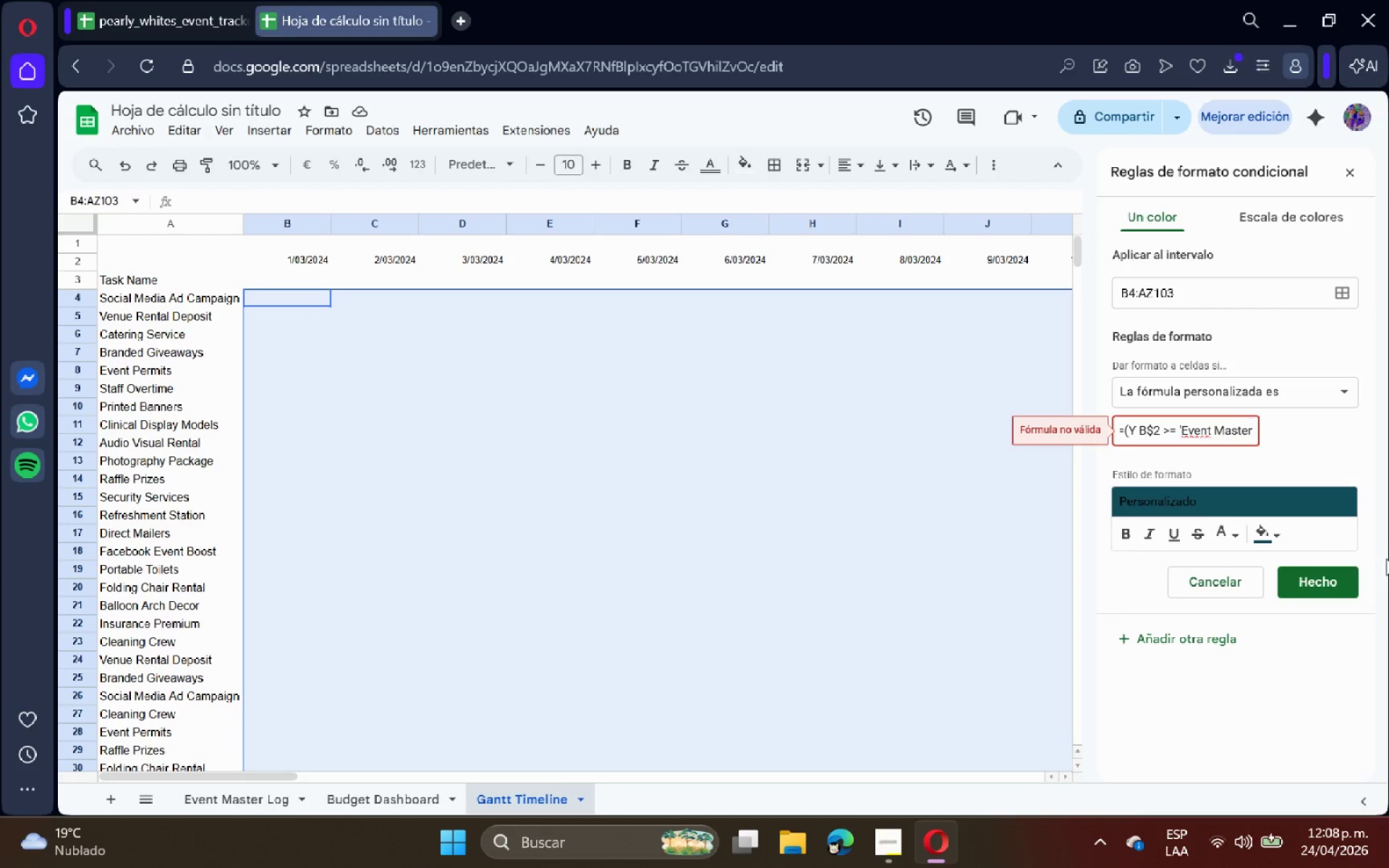 
type( Log[!$i)
key(Backspace)
type(I2< B$2 [Break]) [e)
key(Backspace)
type(Event Master Log[!$J2< [Event Master Log[!$h)
key(Backspace)
type(H2 {)
key(Backspace)
type() @High@()
 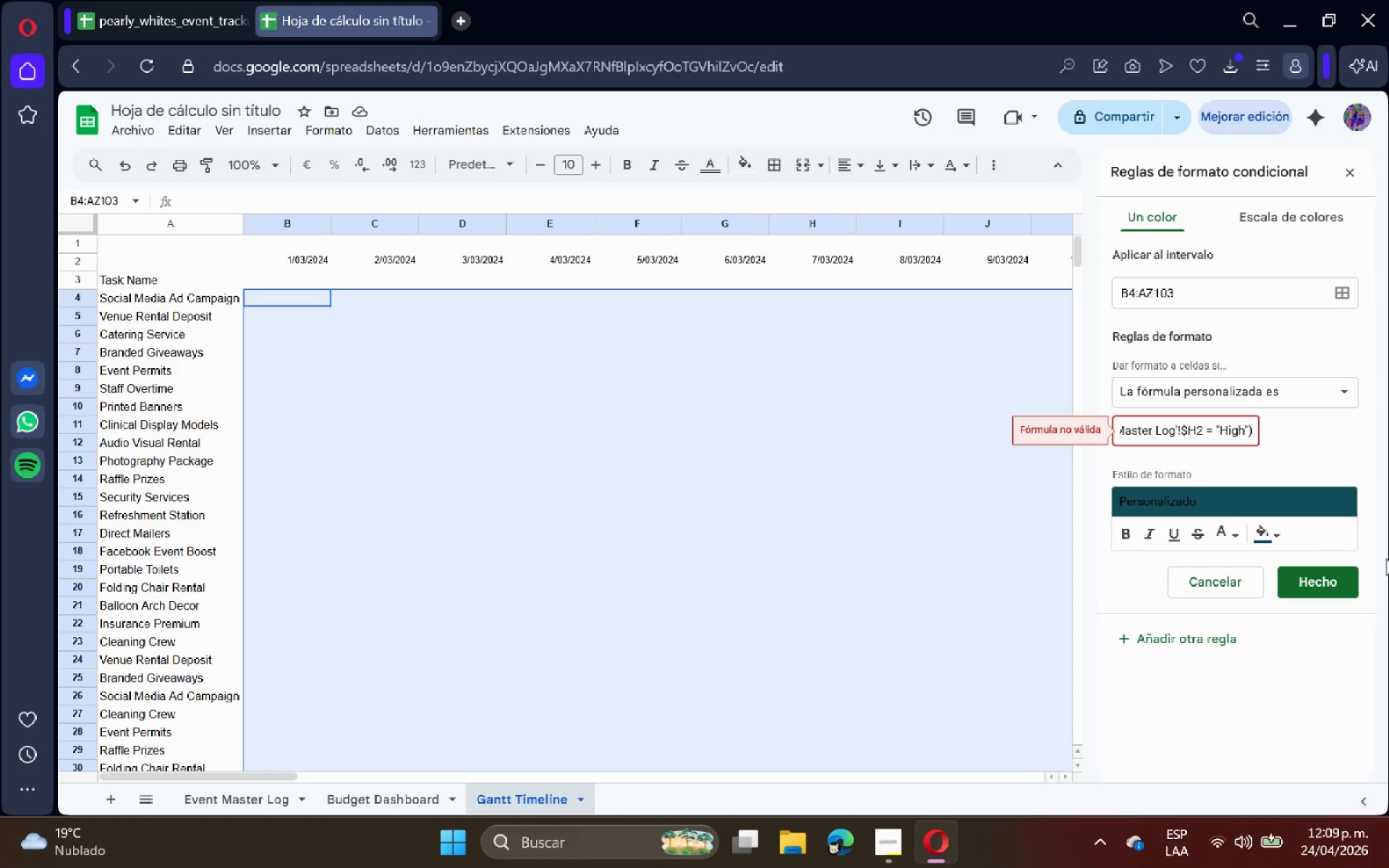 
key(Enter)
 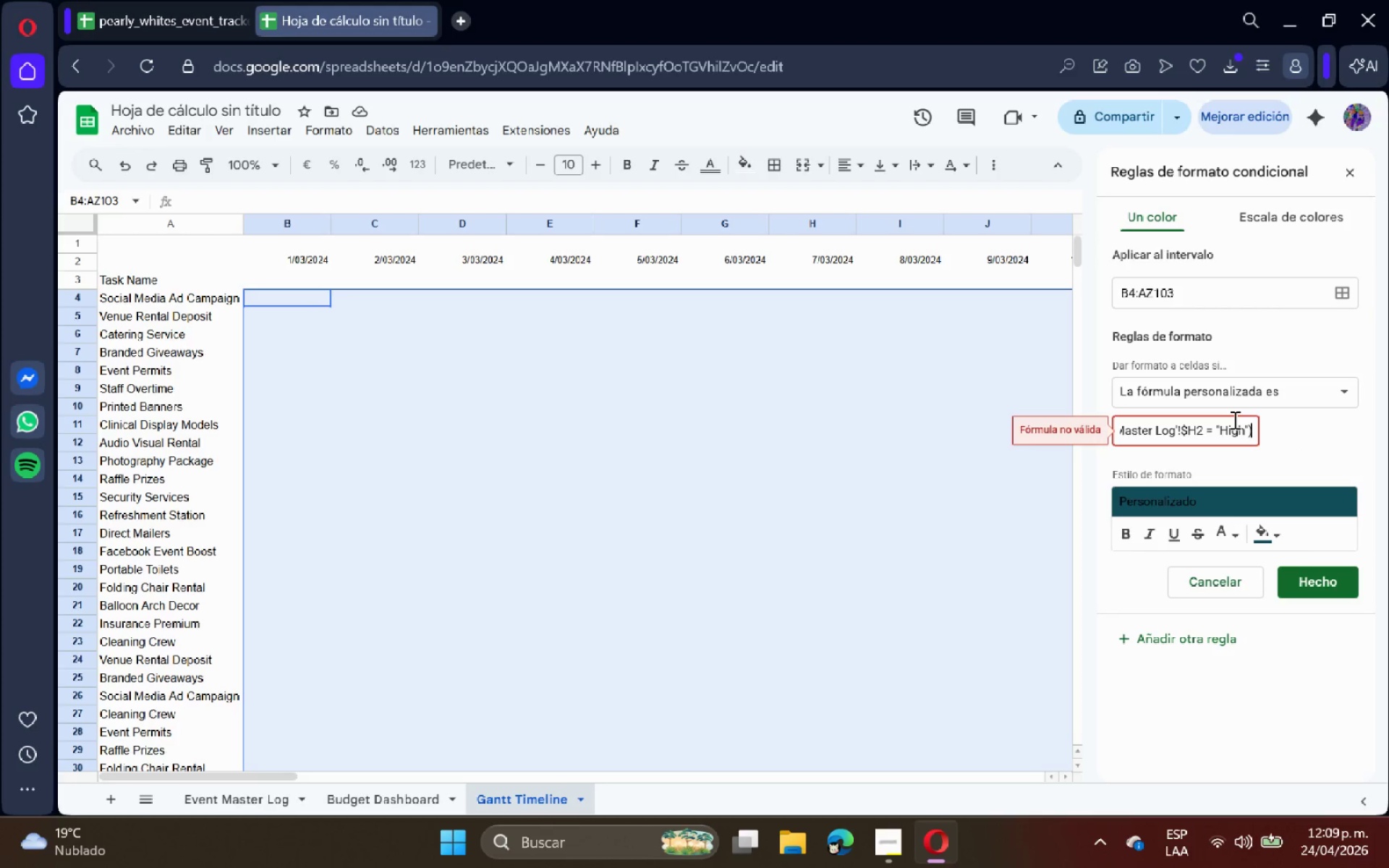 
left_click([1282, 443])
 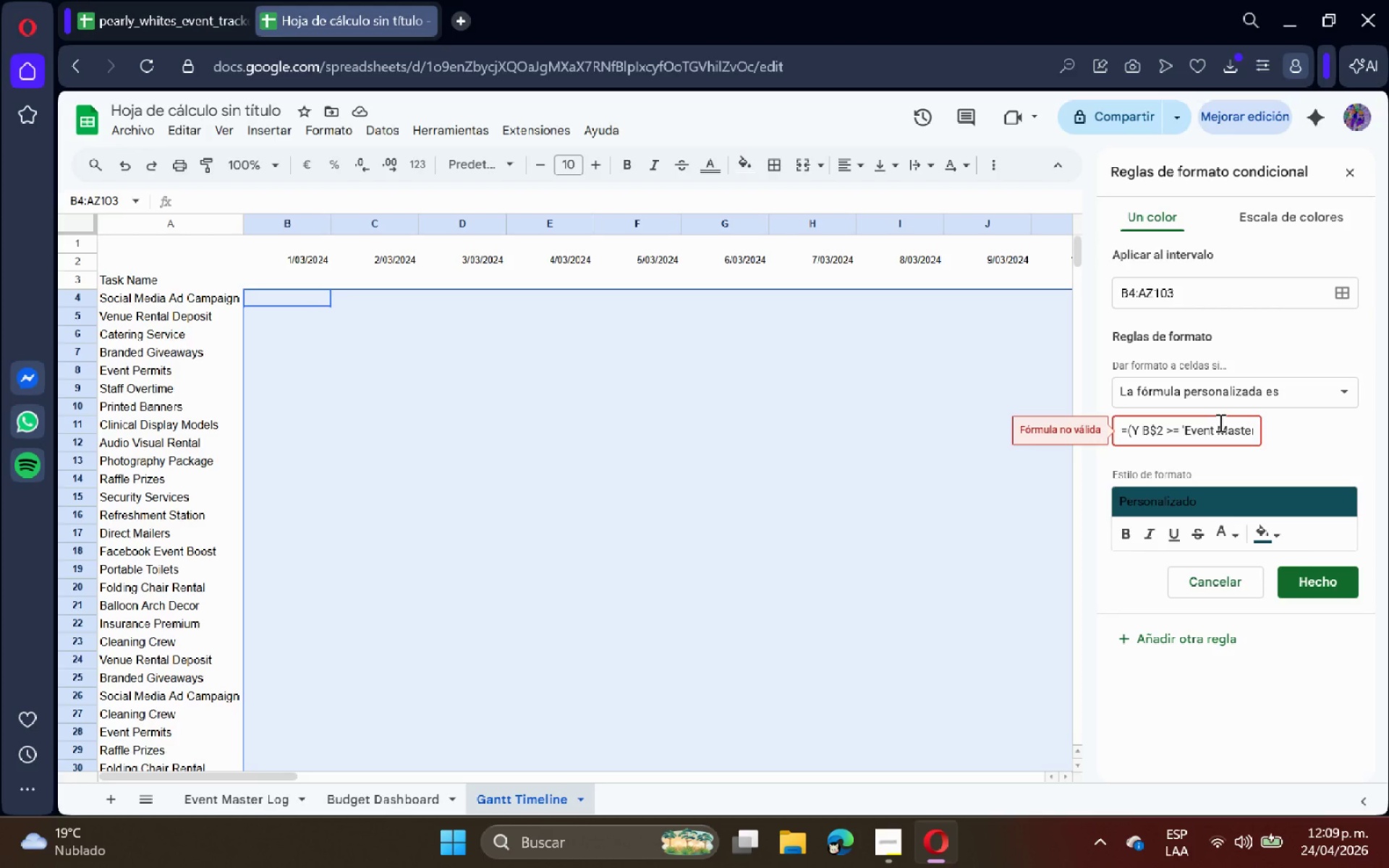 
right_click([1219, 422])
 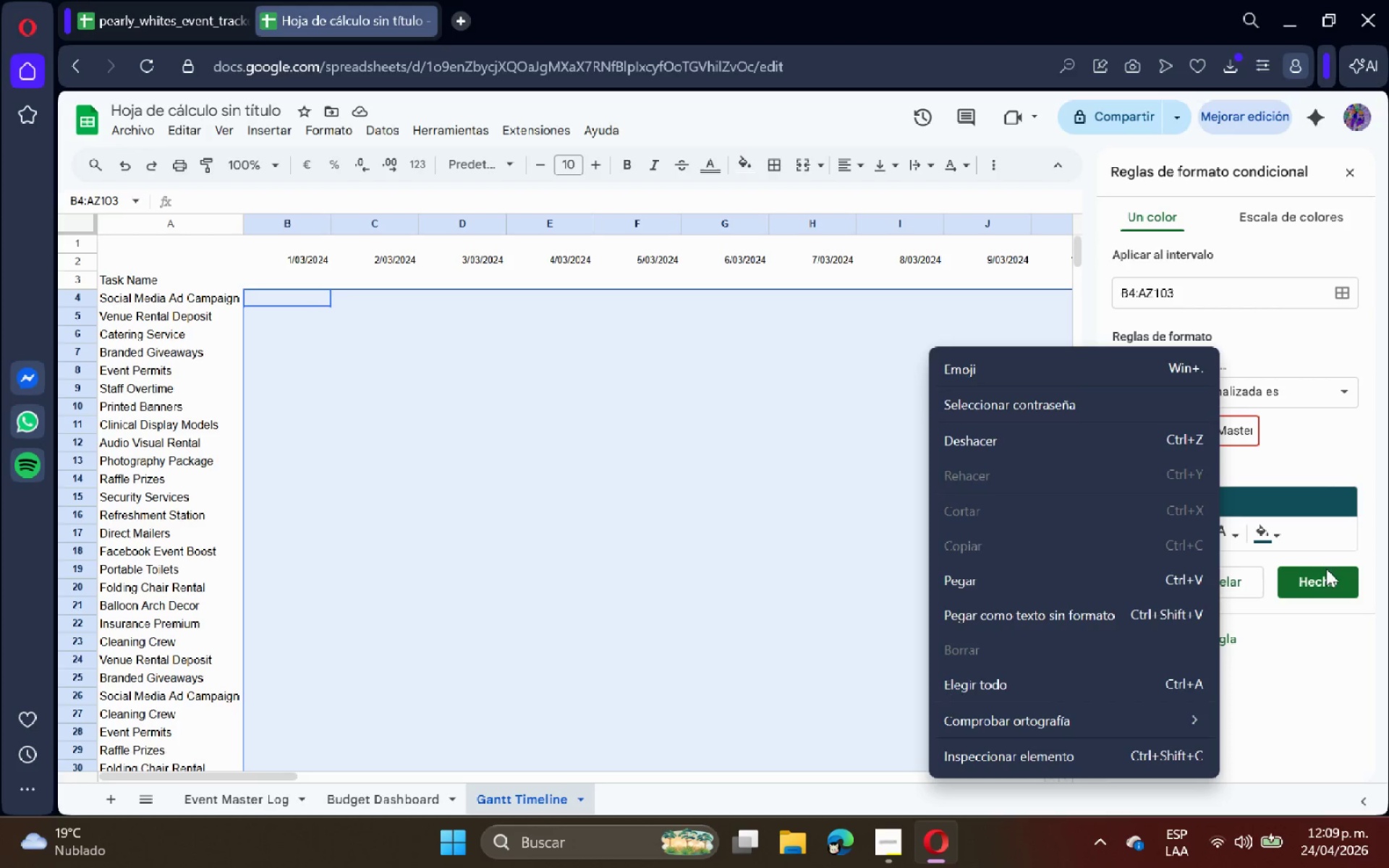 
wait(6.19)
 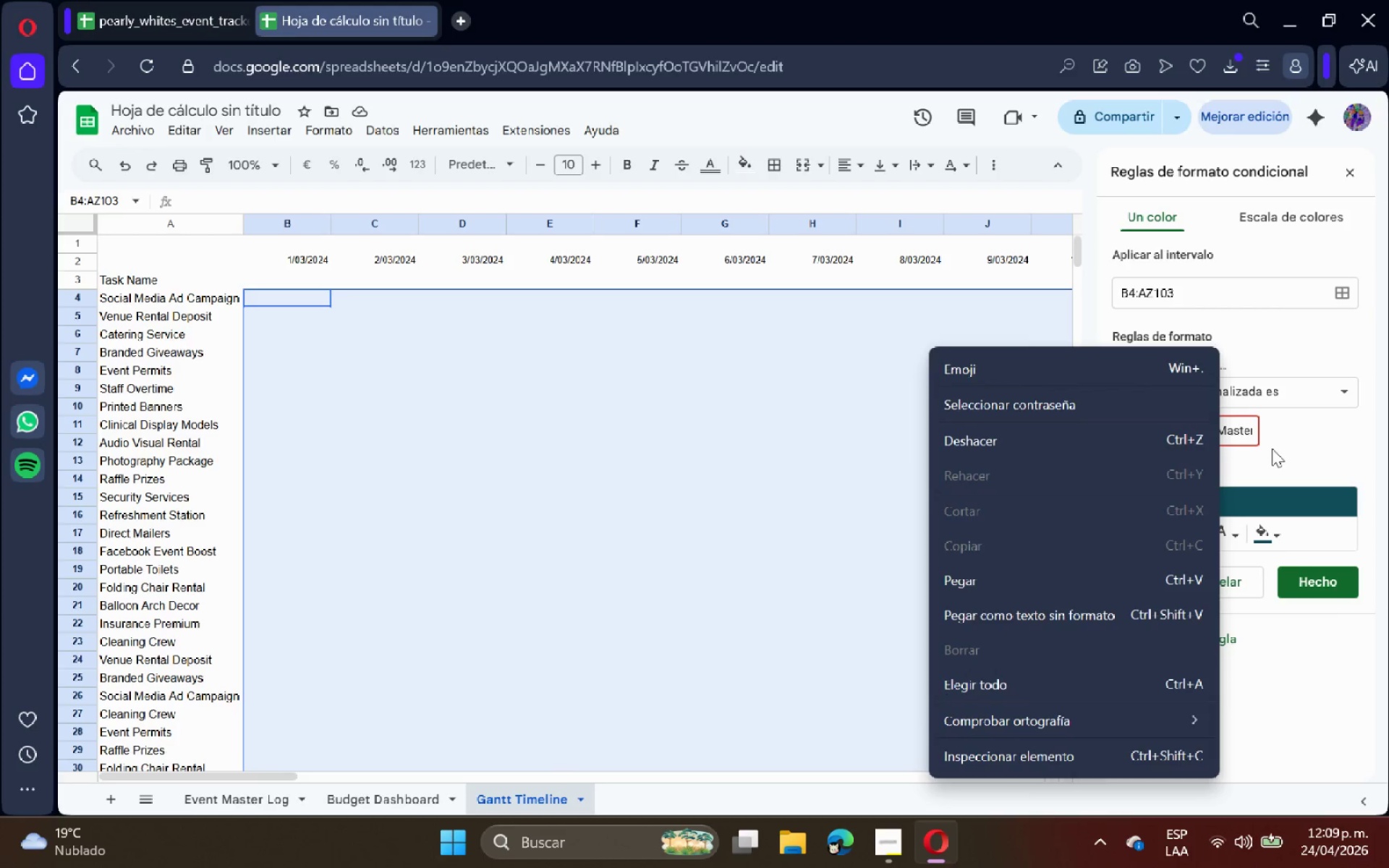 
left_click([1328, 452])
 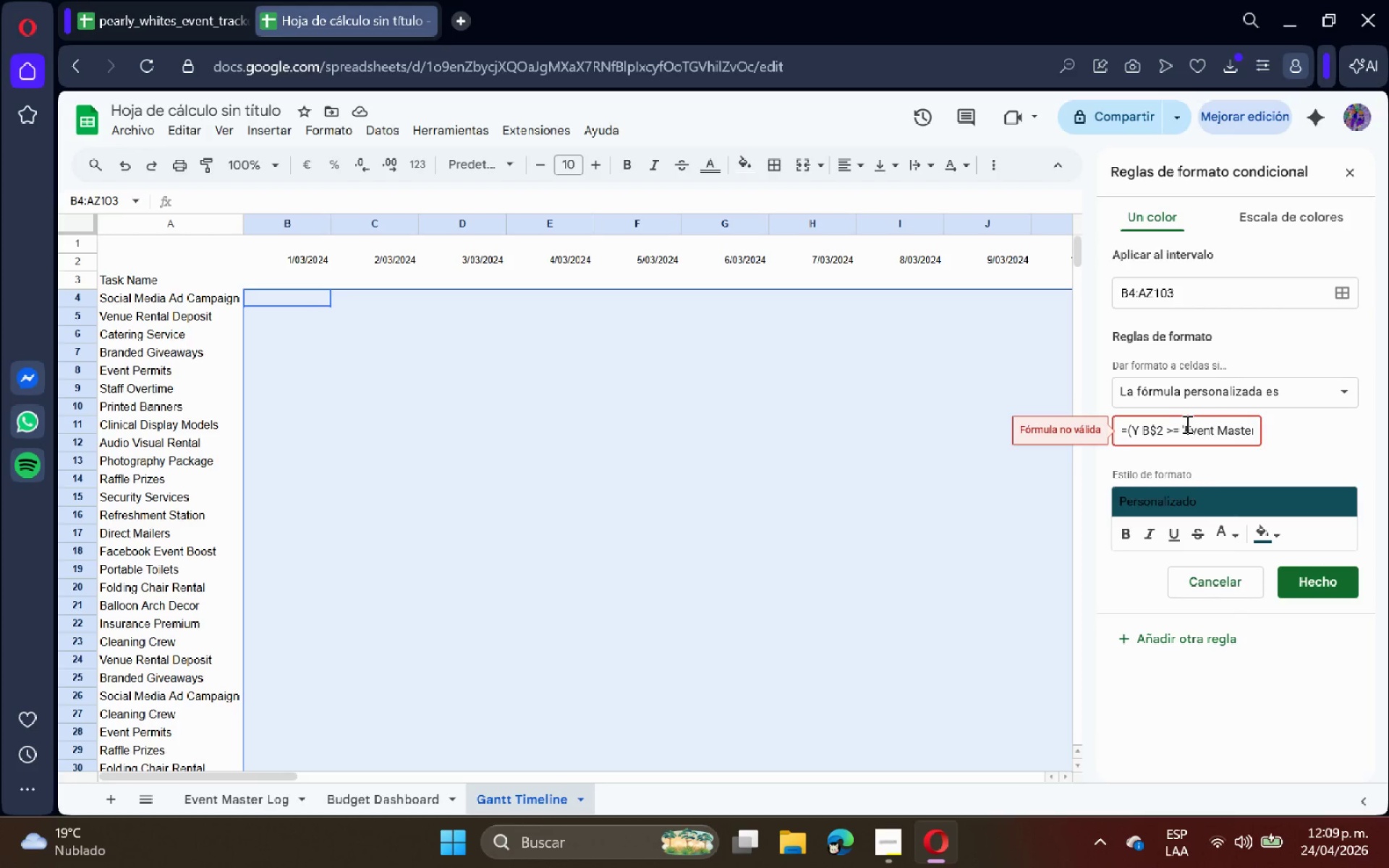 
left_click([1186, 424])
 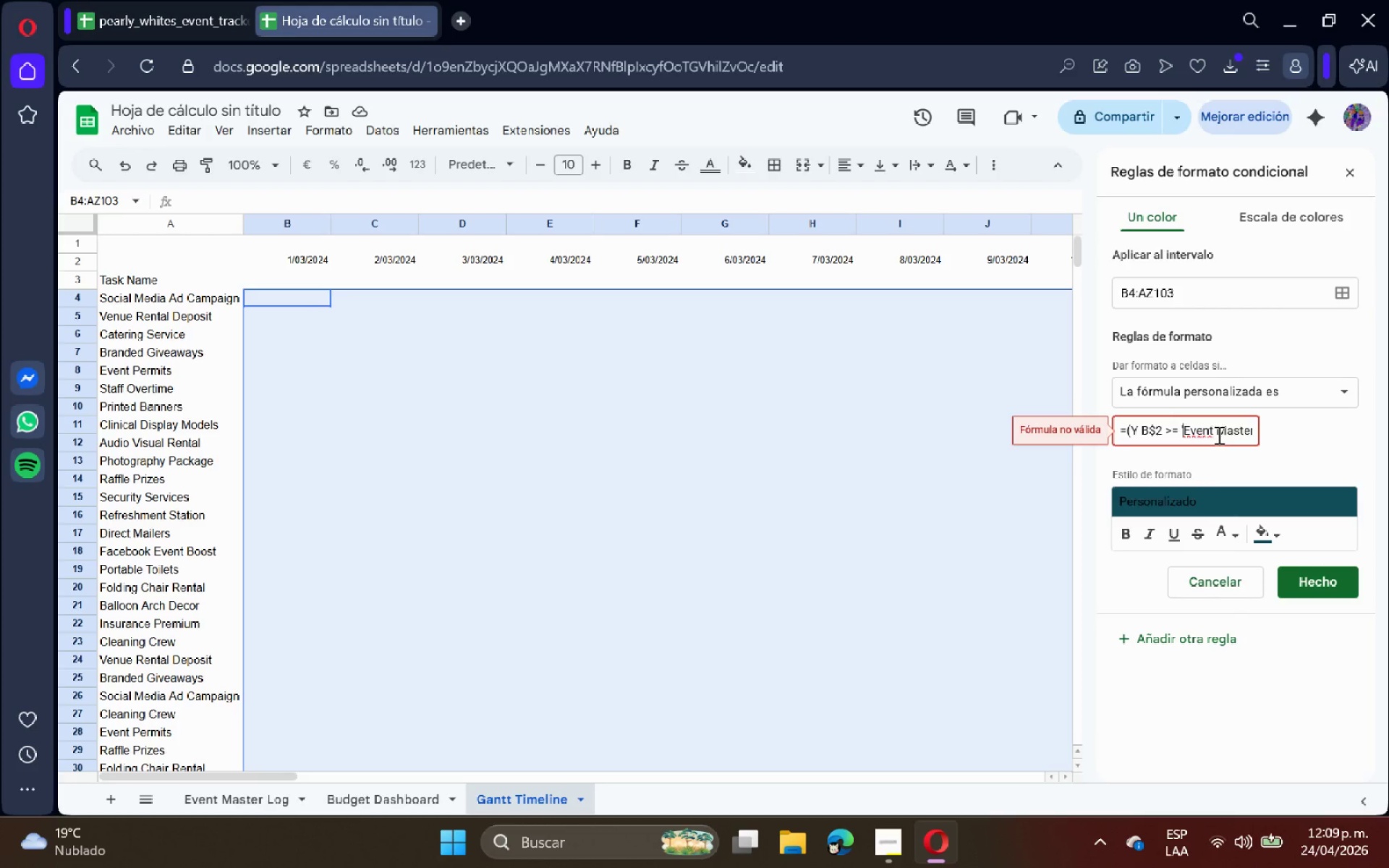 
hold_key(key=ArrowRight, duration=1.2)
 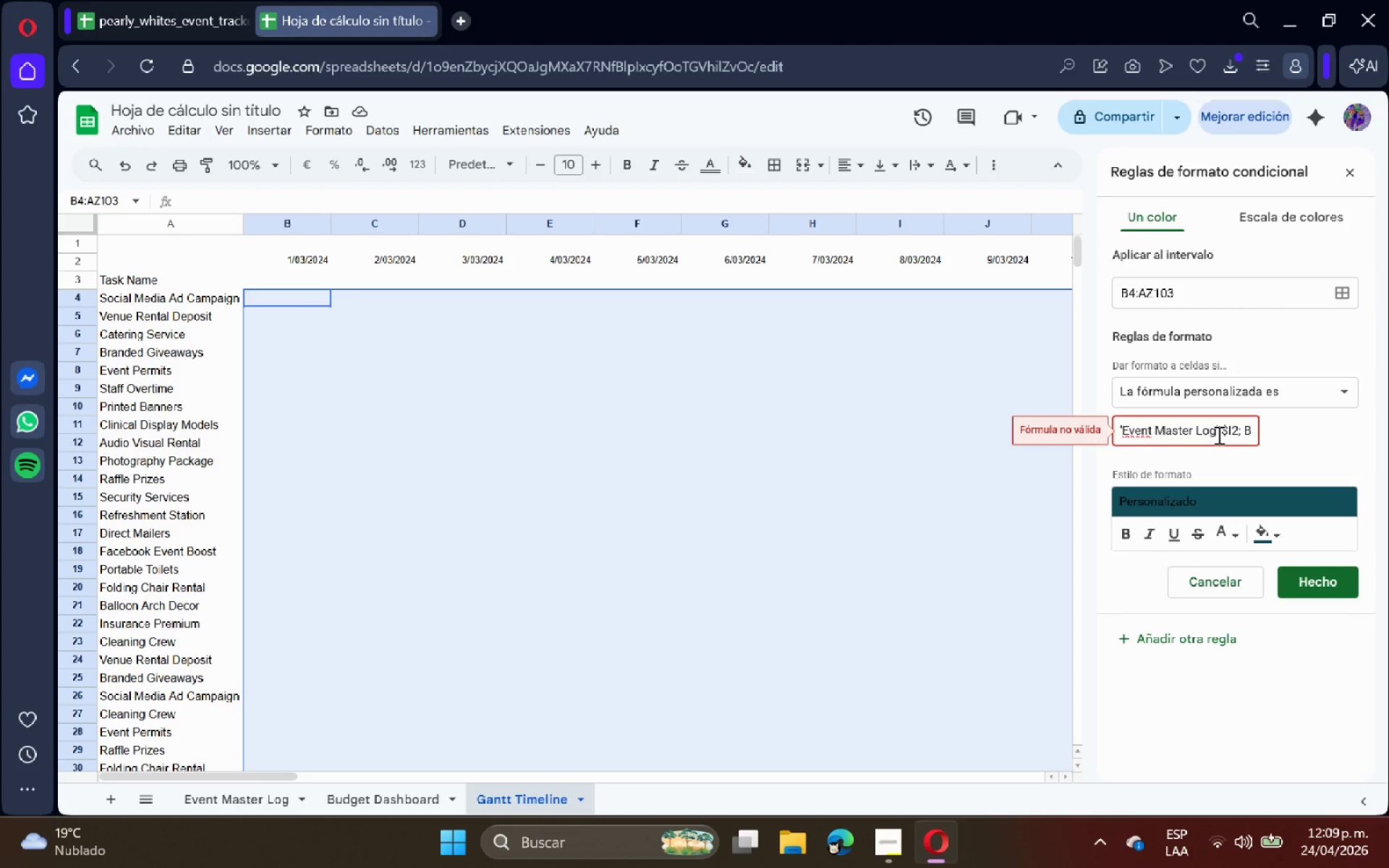 
hold_key(key=ArrowRight, duration=1.08)
 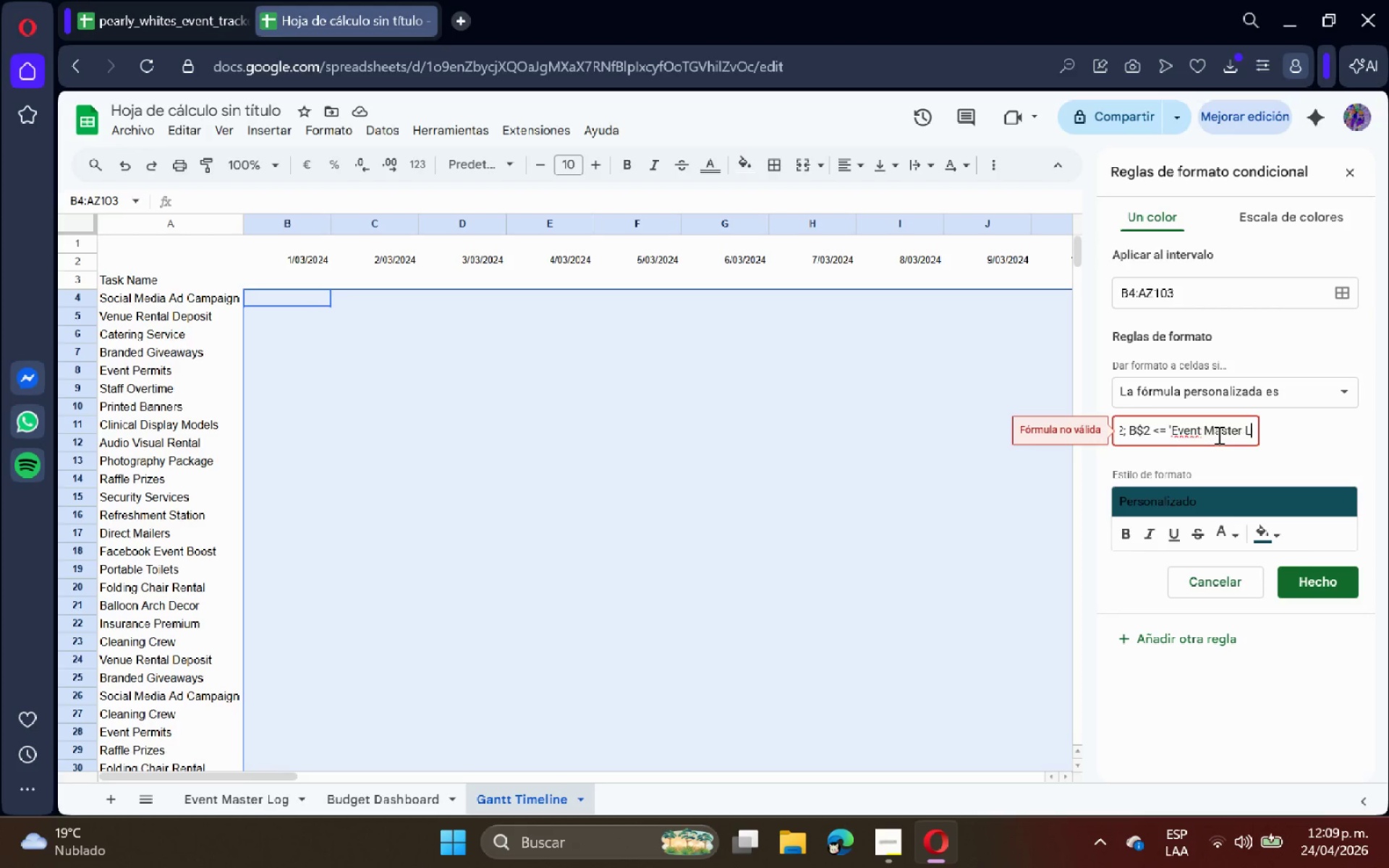 
hold_key(key=ArrowRight, duration=1.11)
 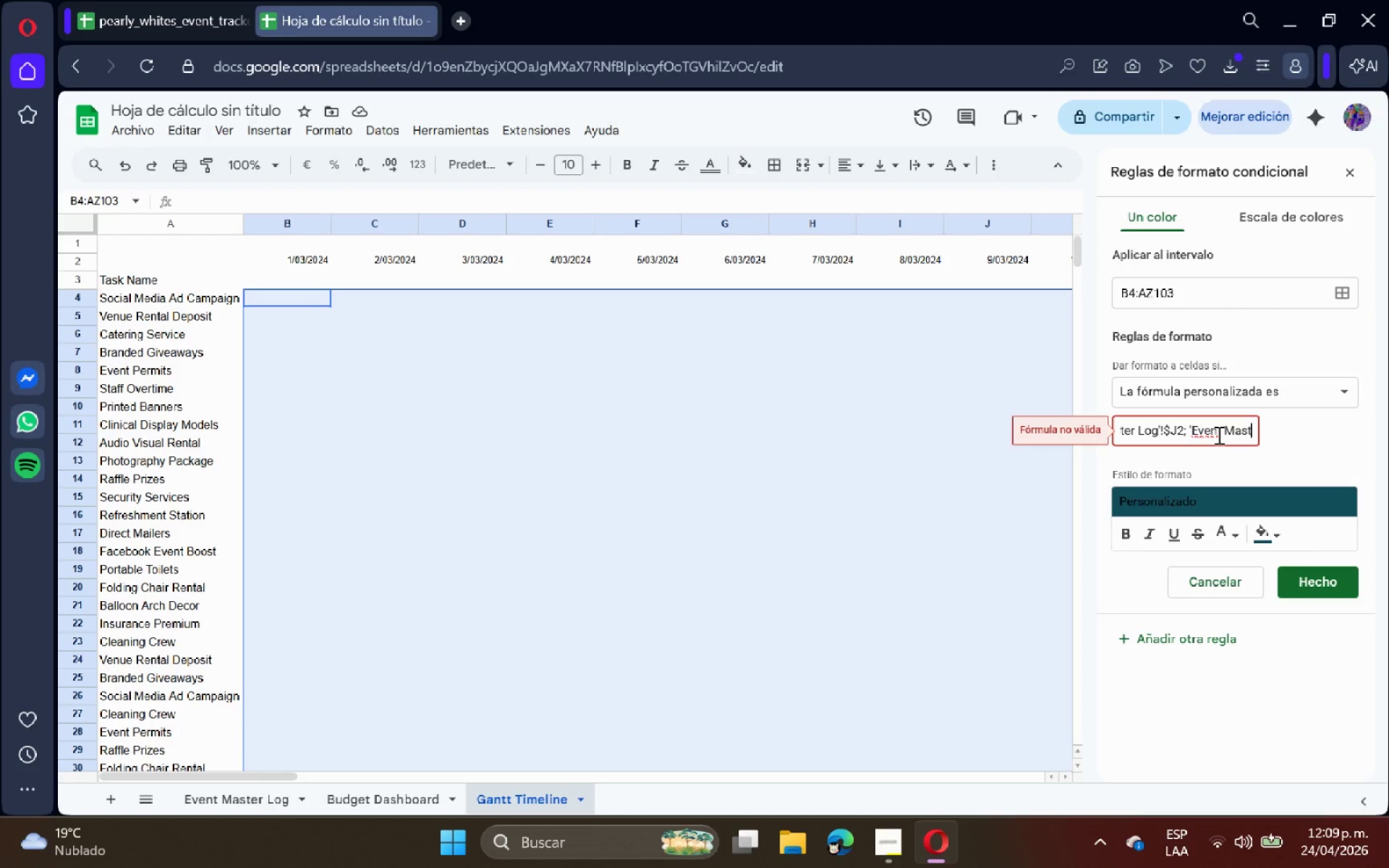 
hold_key(key=ArrowRight, duration=1.44)
 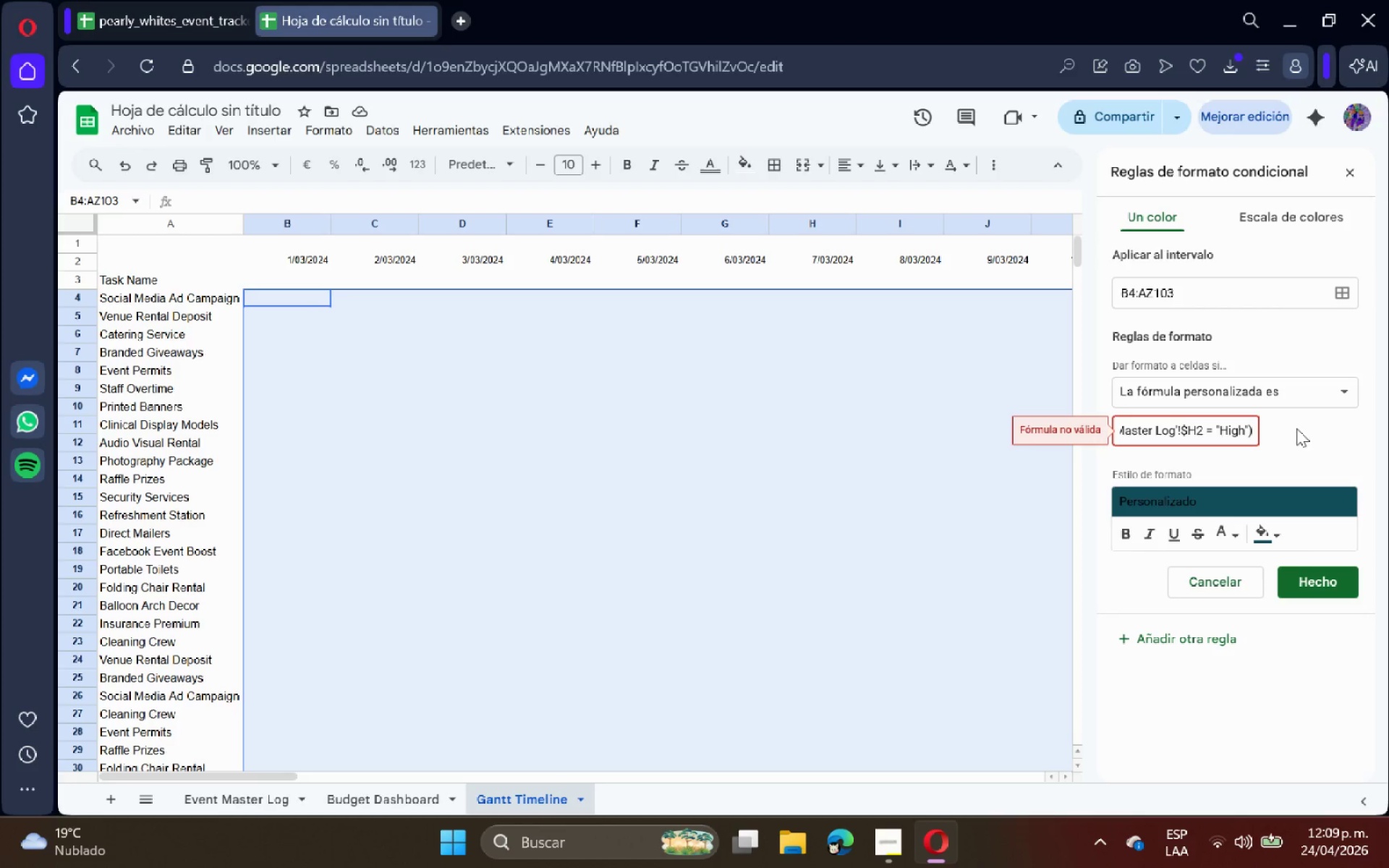 
wait(5.98)
 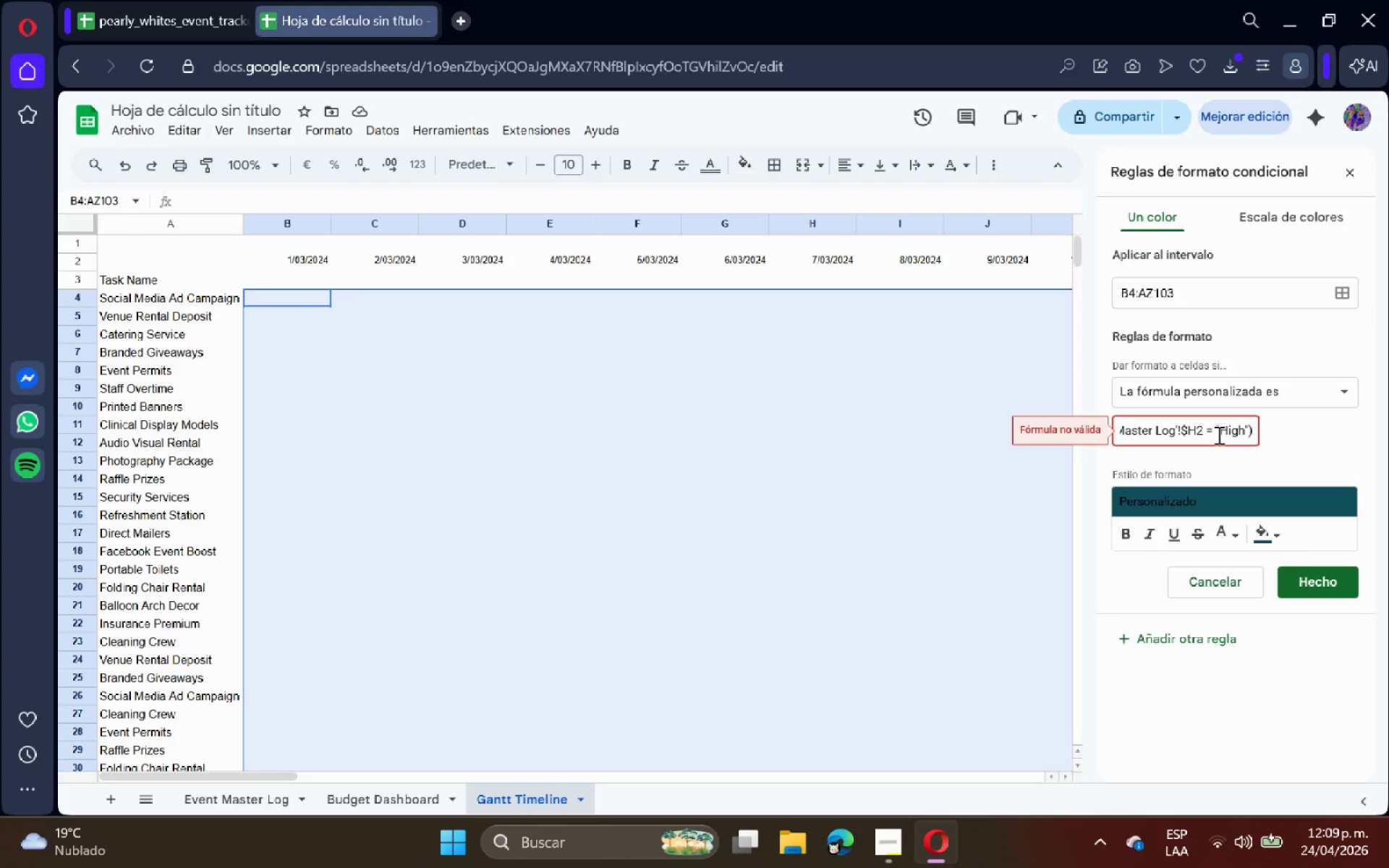 
double_click([1230, 436])
 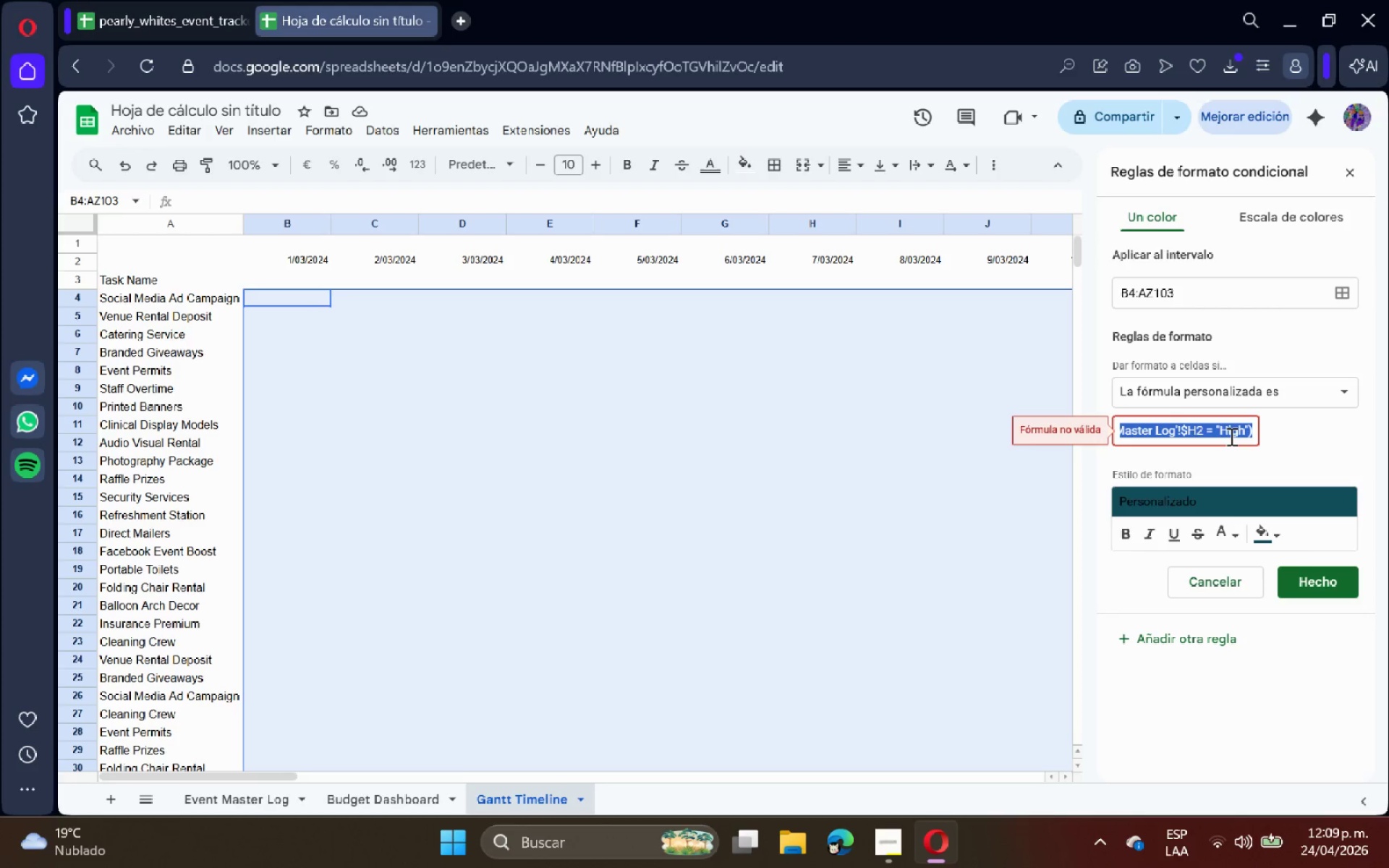 
triple_click([1230, 436])
 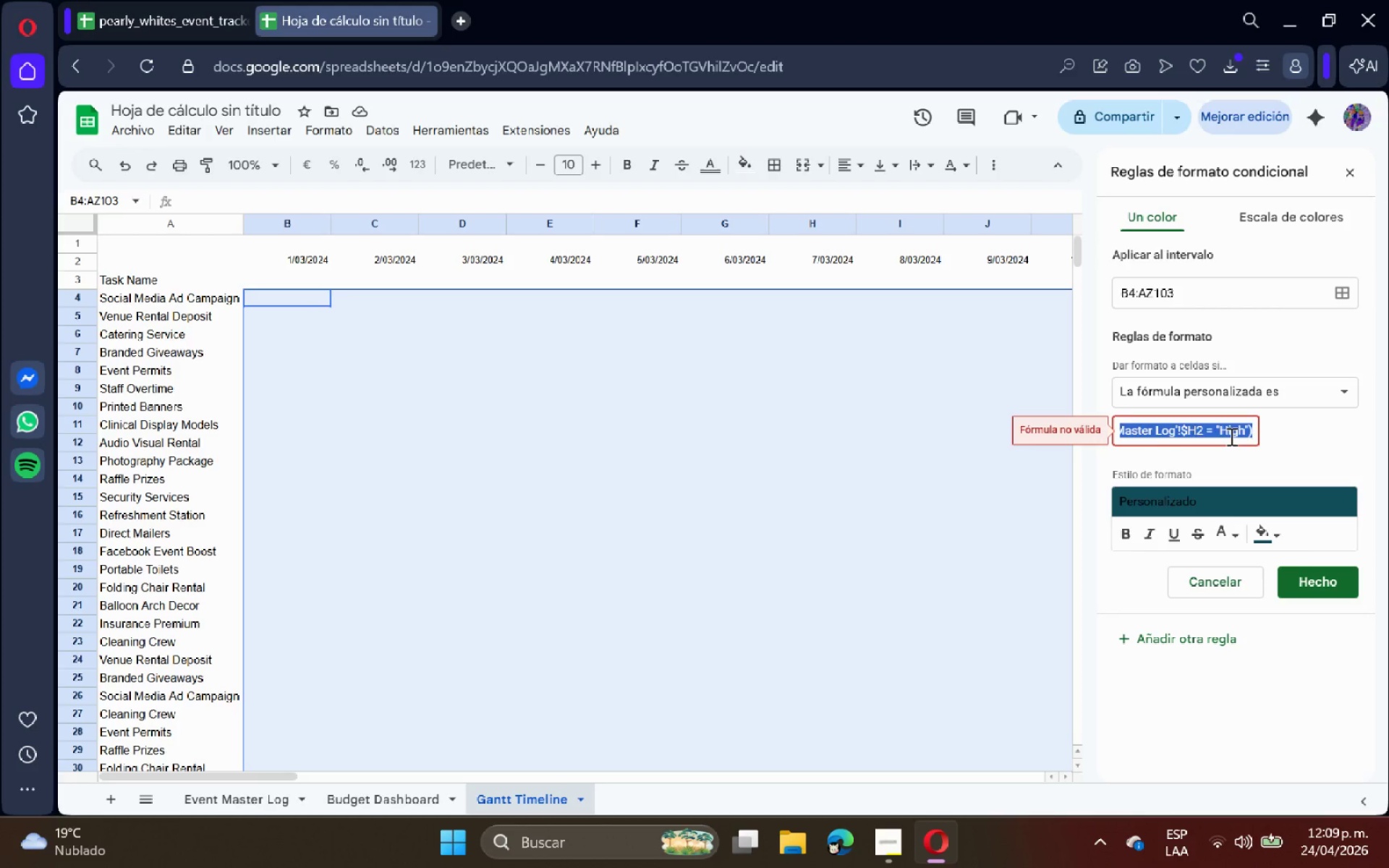 
triple_click([1230, 436])
 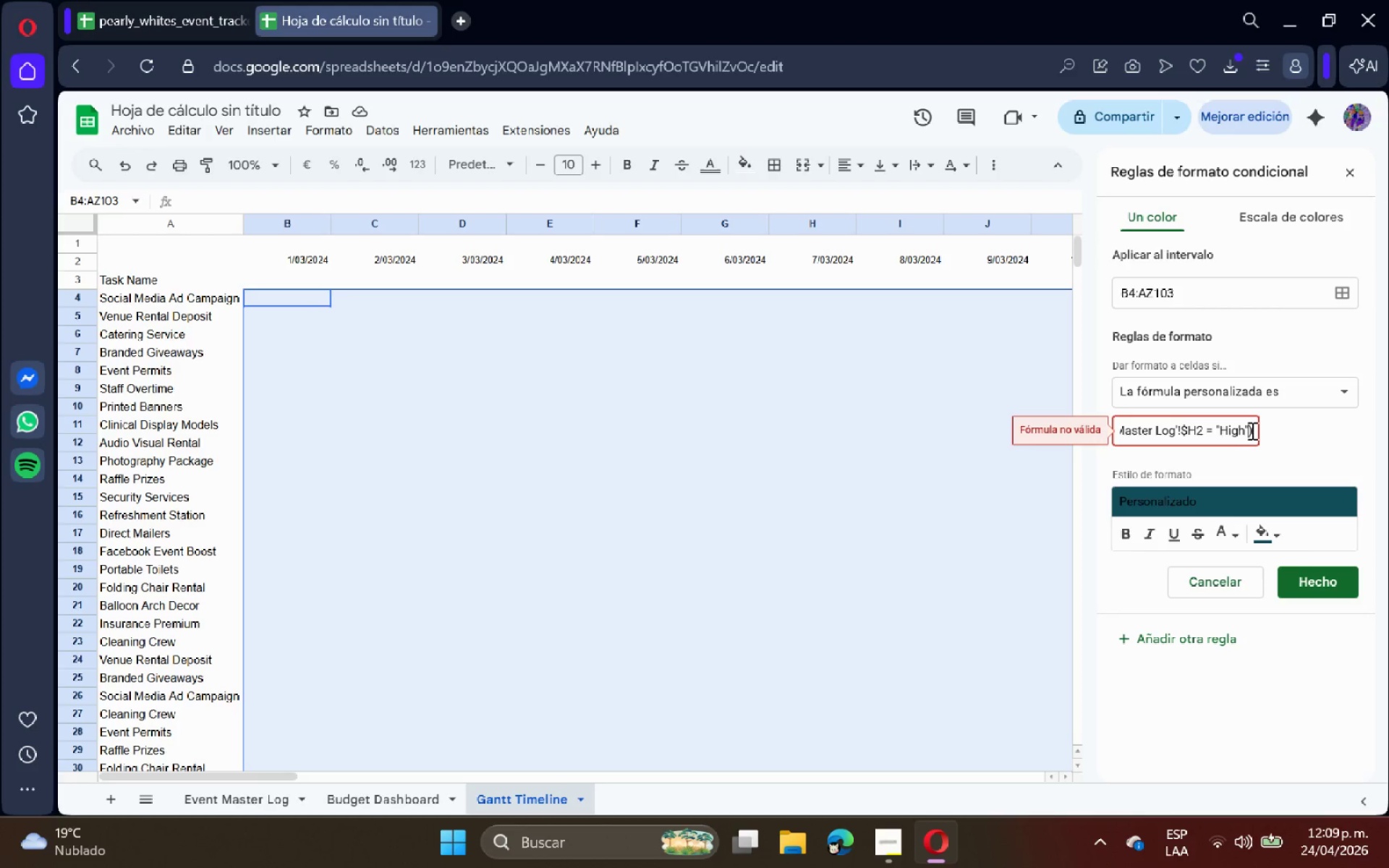 
double_click([1252, 430])
 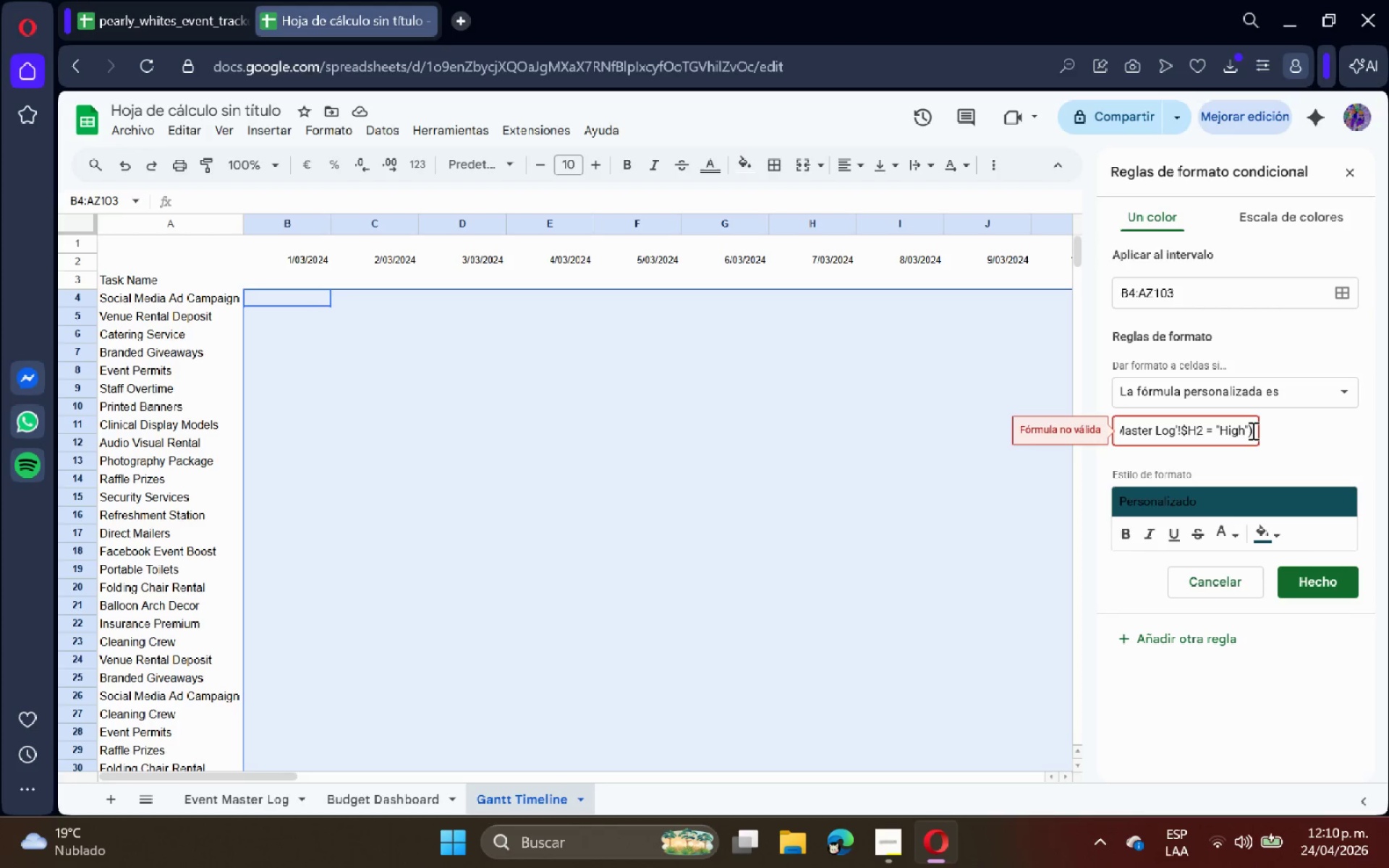 
wait(37.67)
 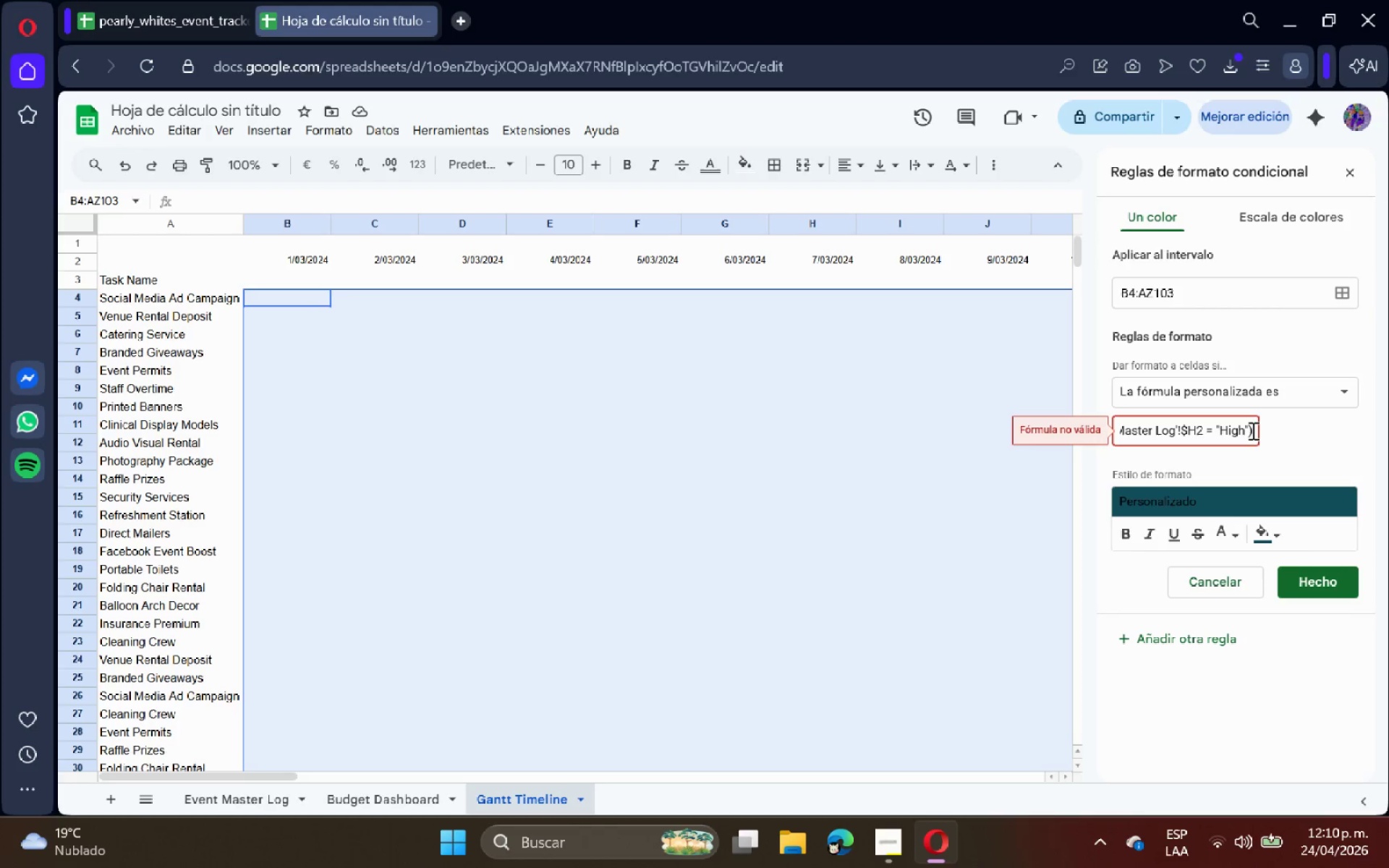 
left_click([900, 833])